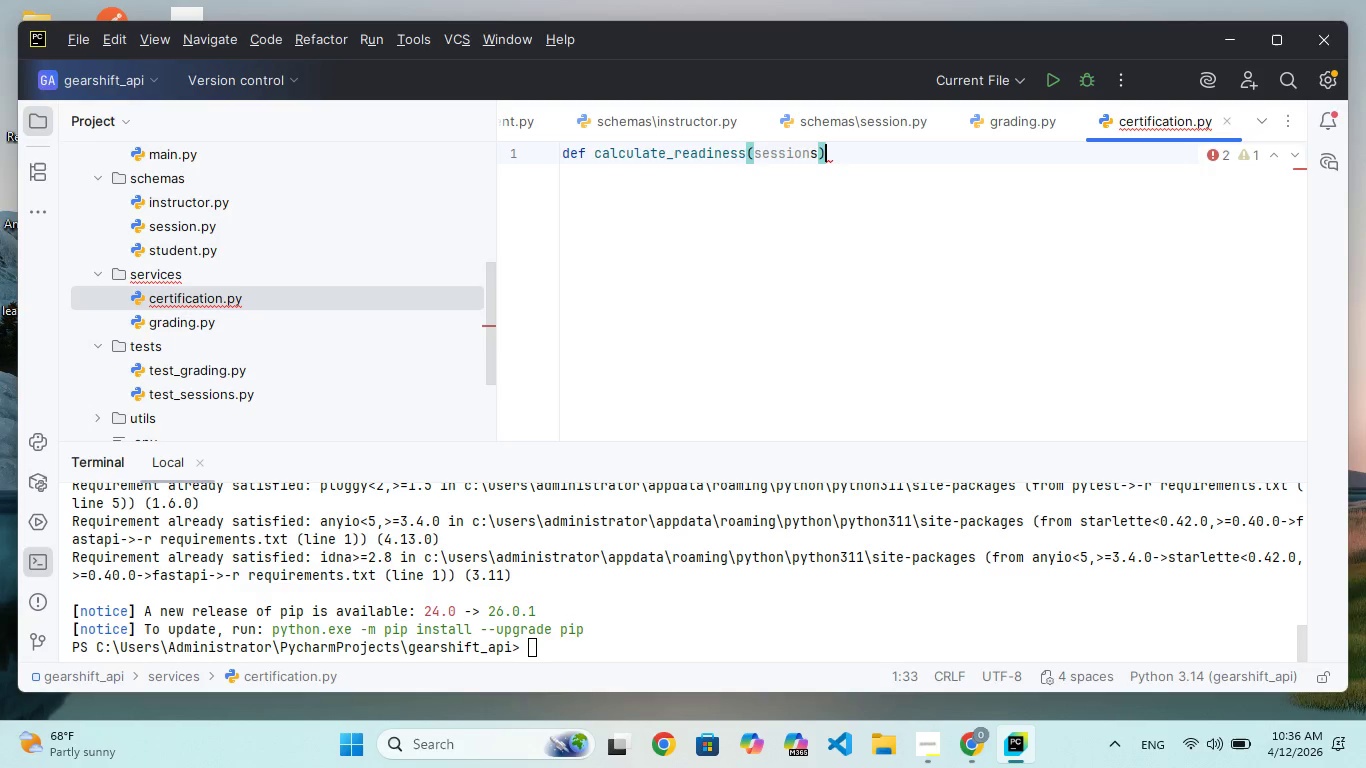 
key(ArrowRight)
 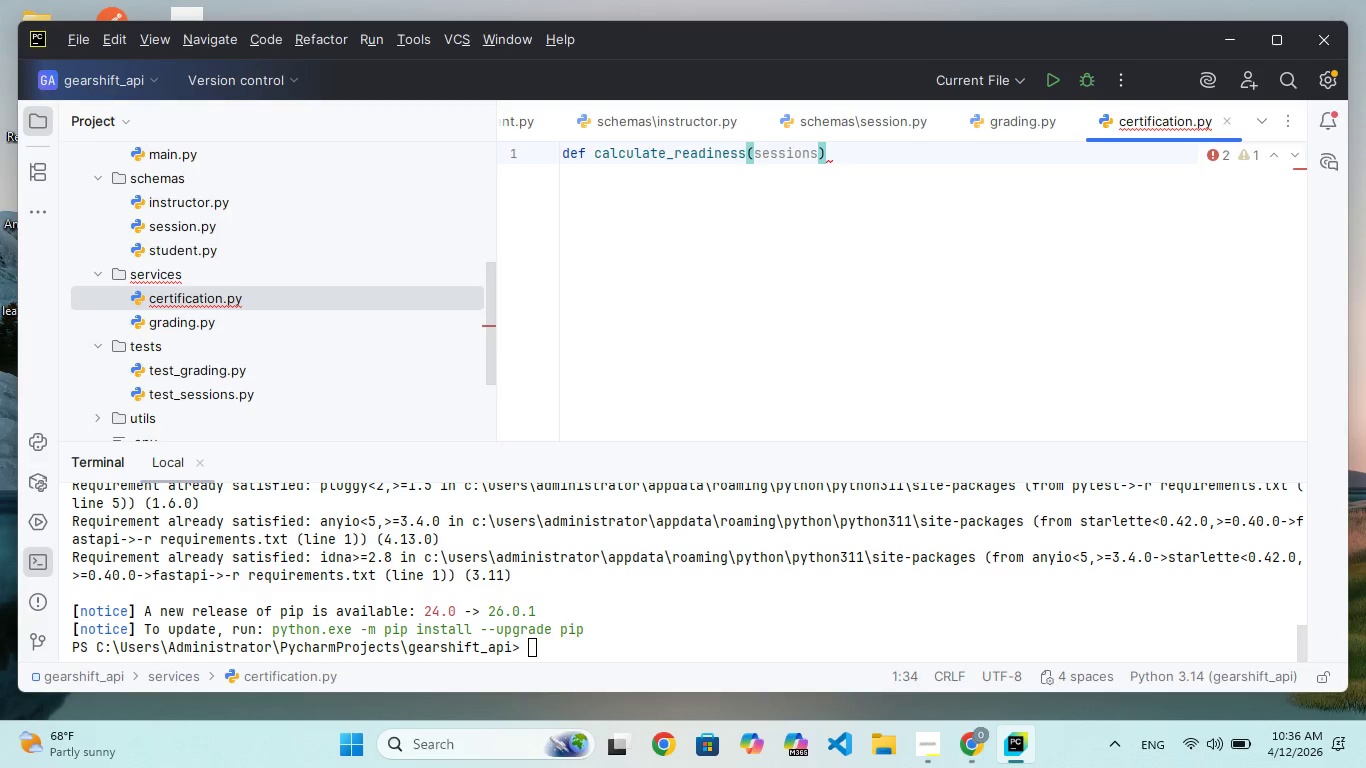 
key(Shift+Semicolon)
 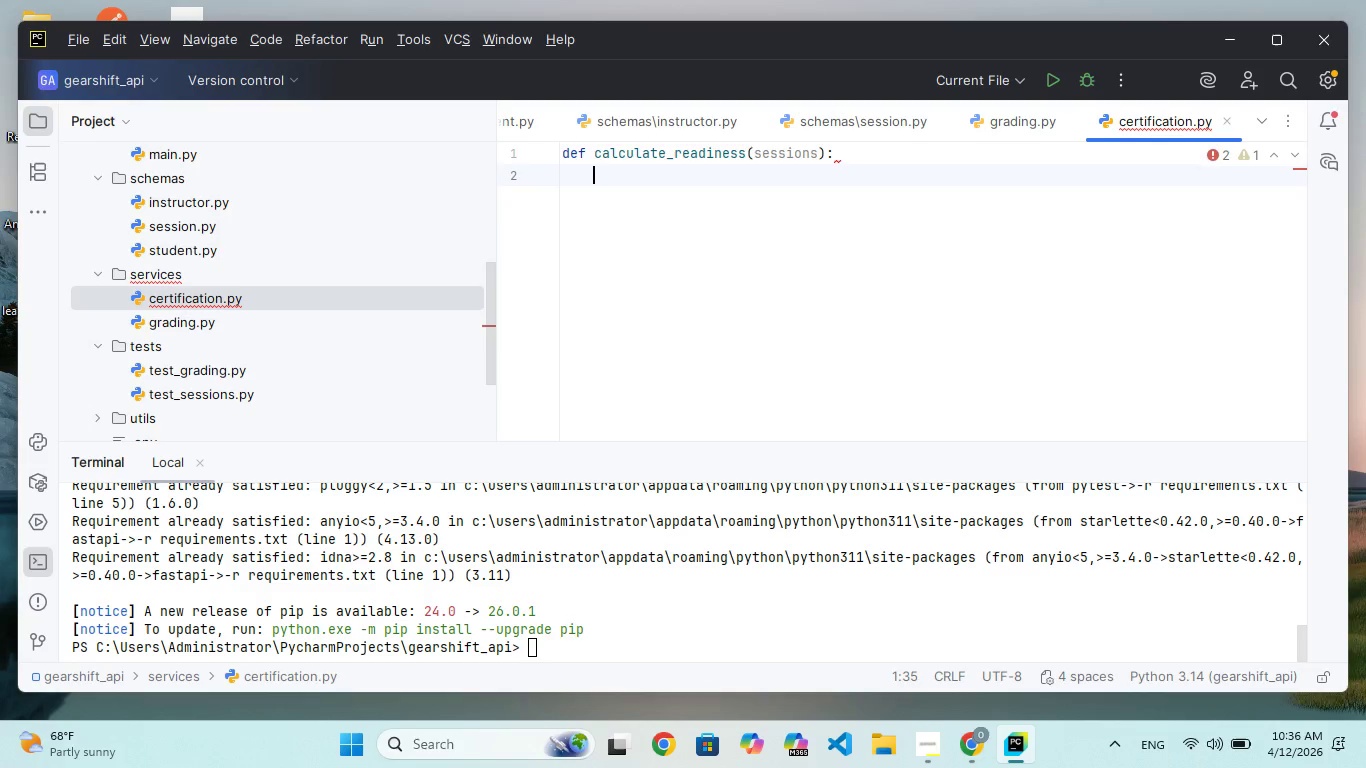 
key(Enter)
 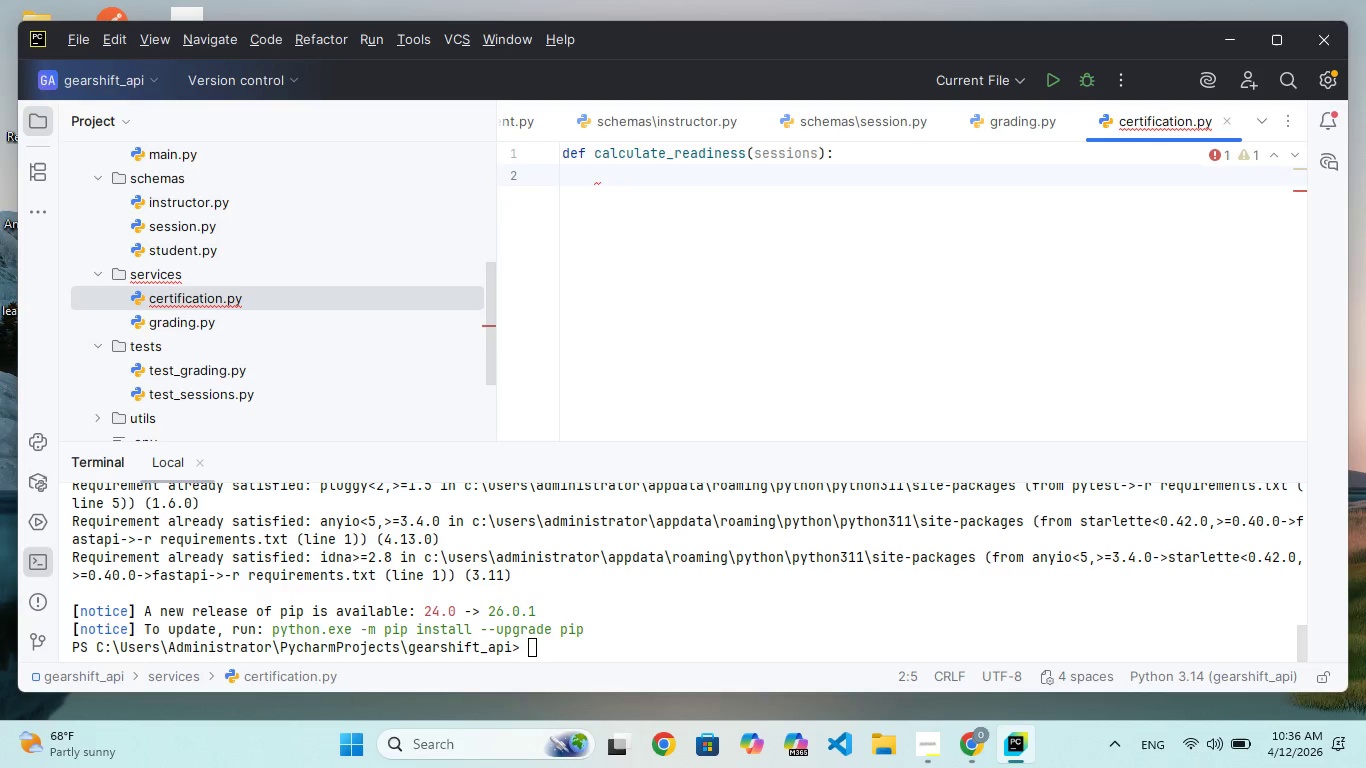 
wait(5.19)
 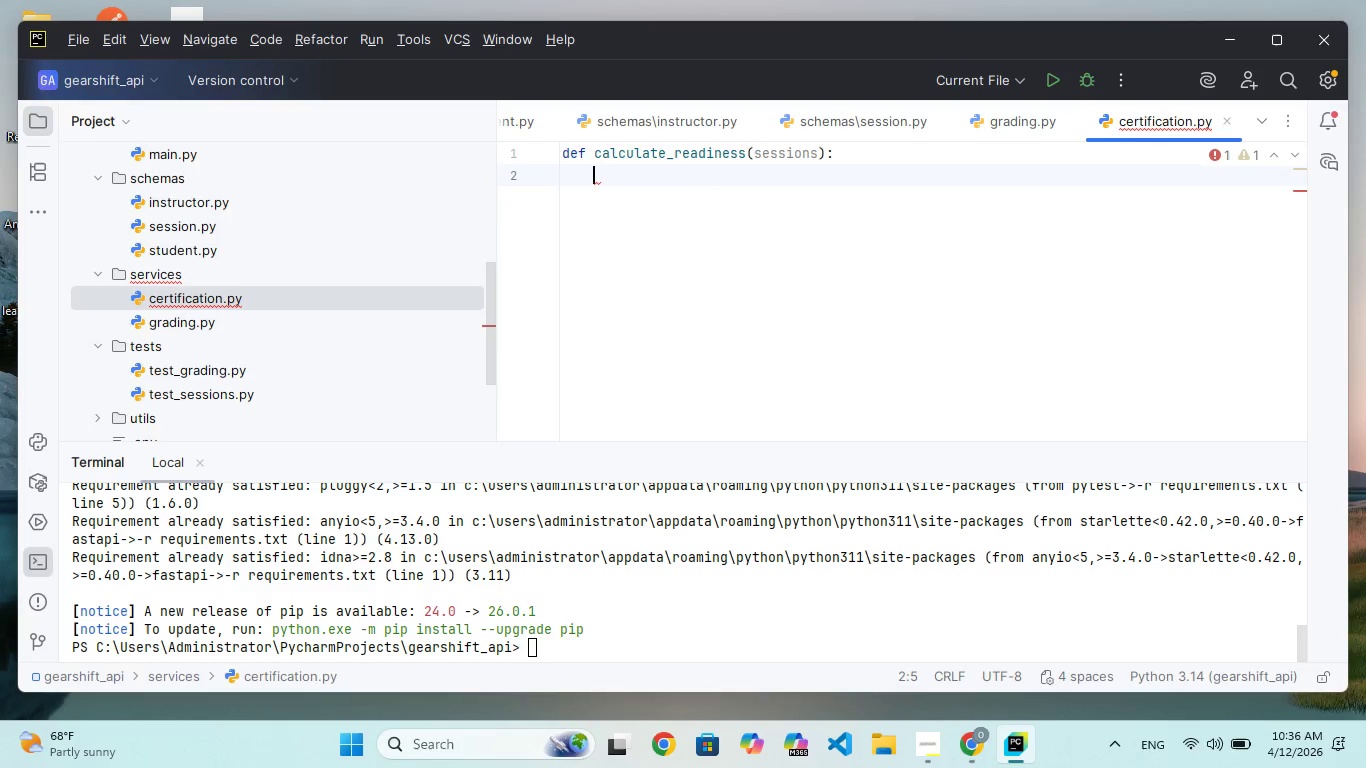 
type(summary = {"Urban)
 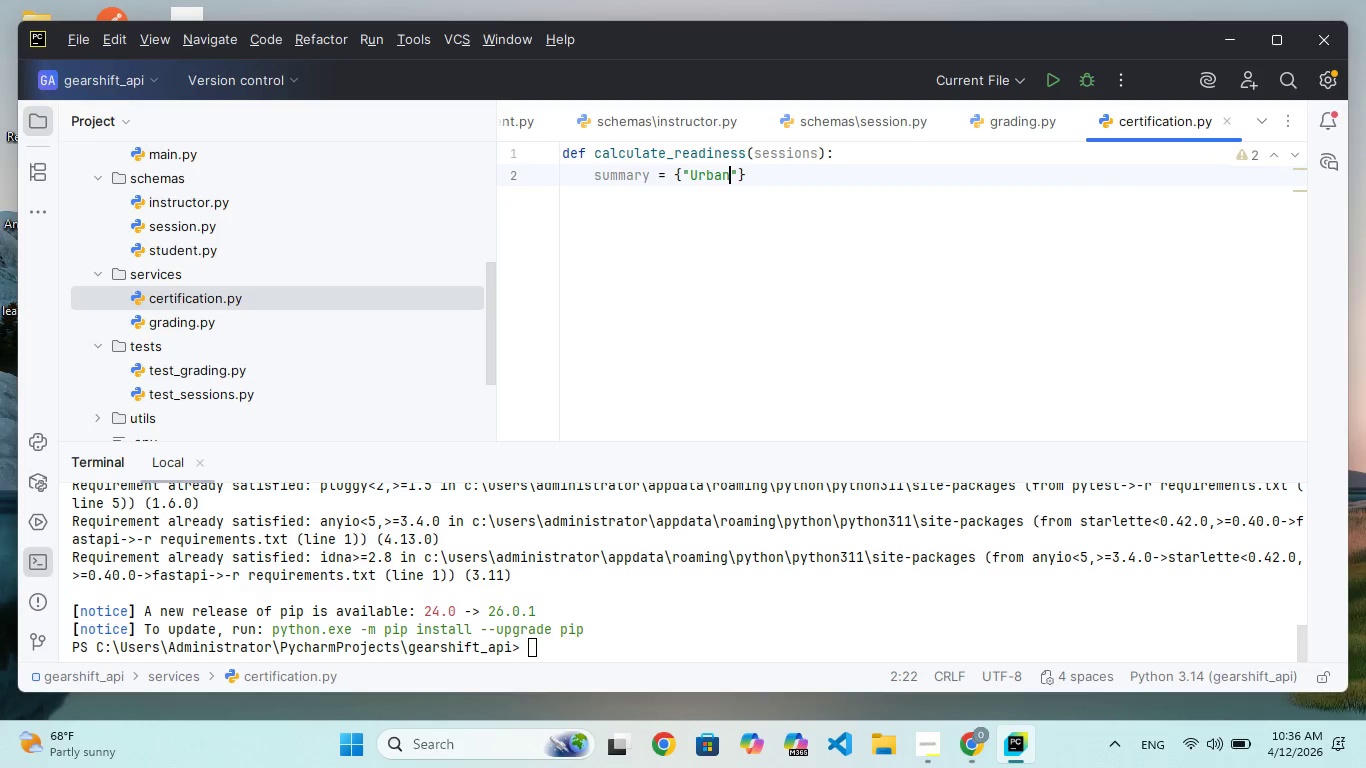 
wait(151.92)
 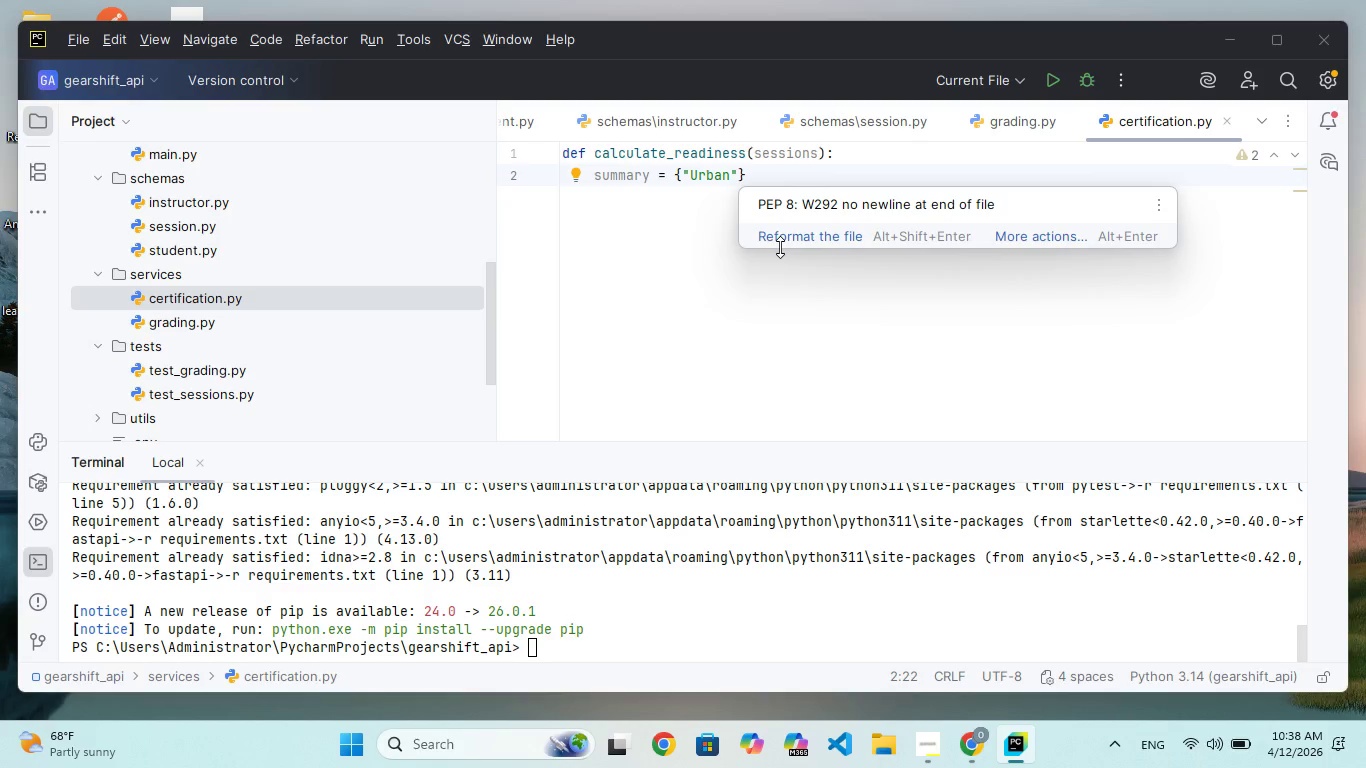 
left_click([780, 247])
 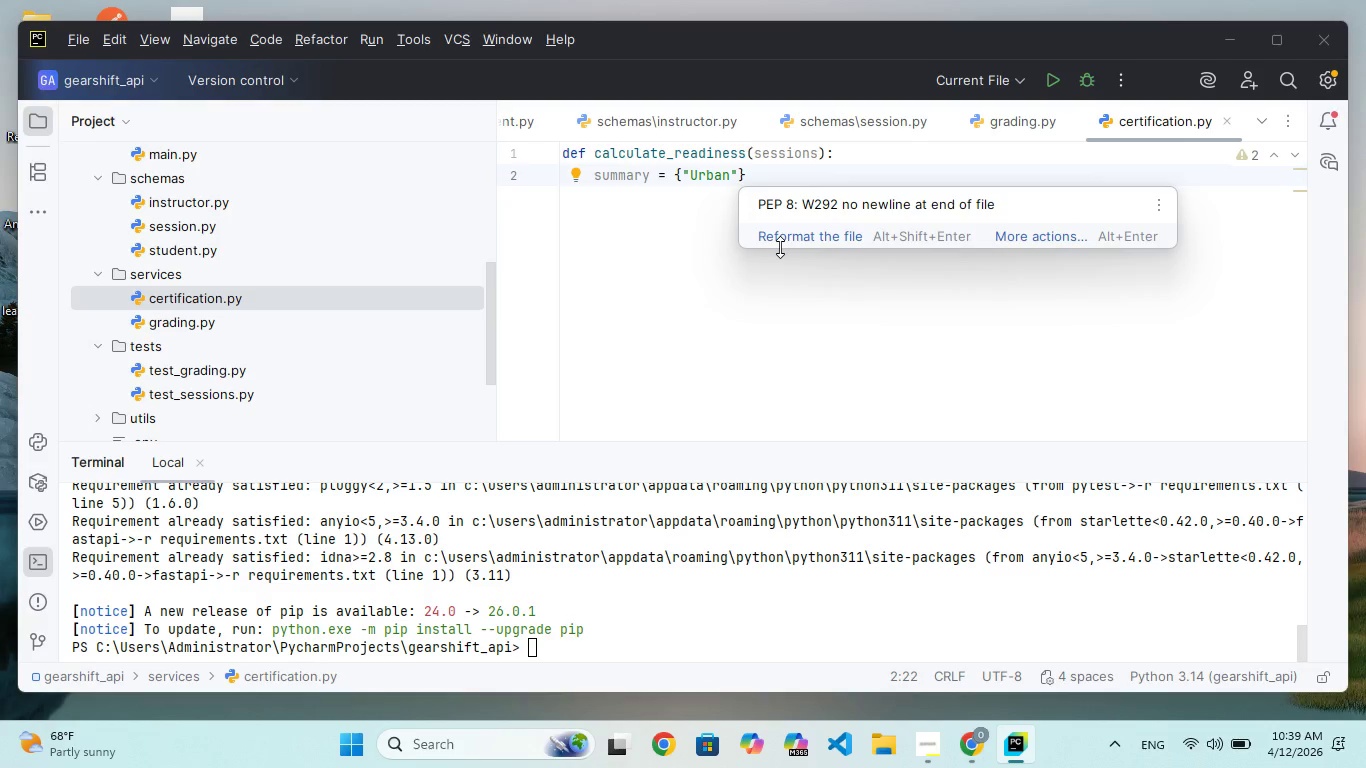 
wait(19.55)
 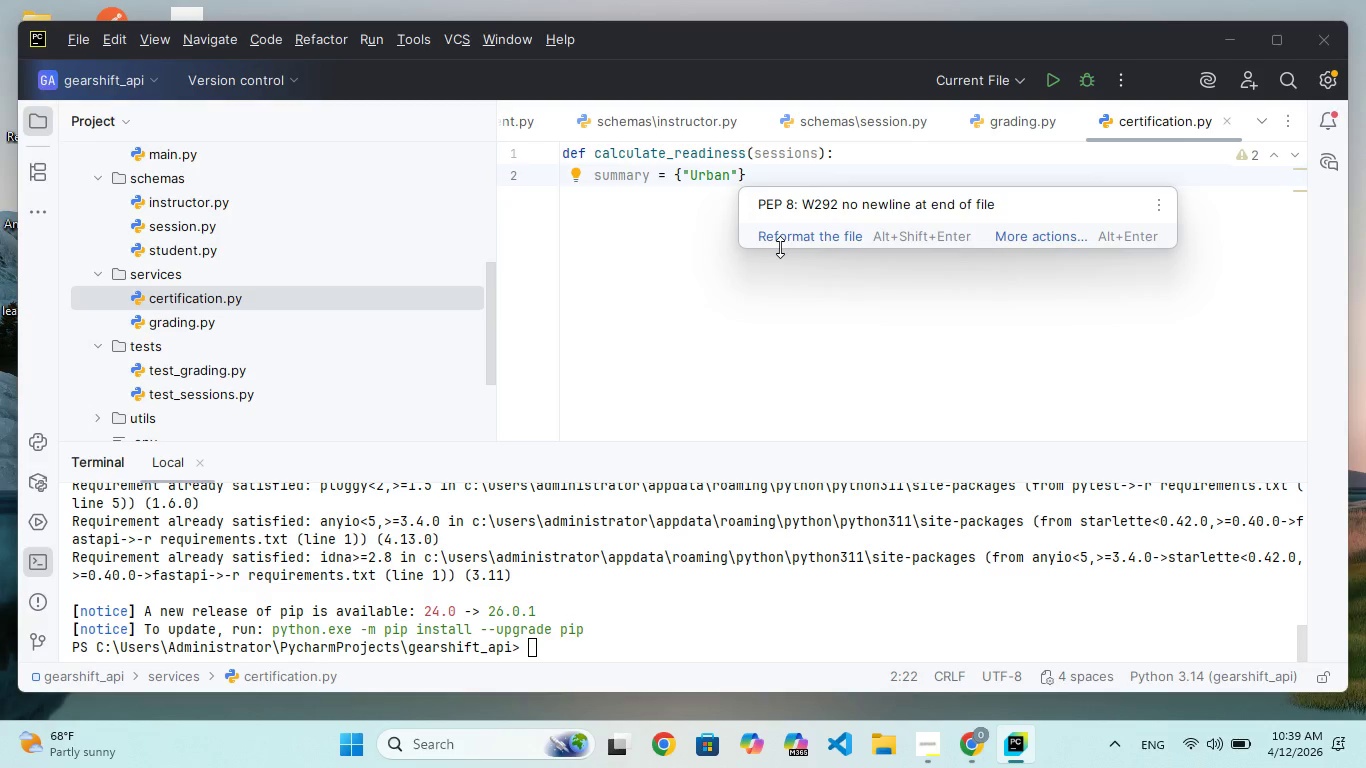 
left_click([780, 247])
 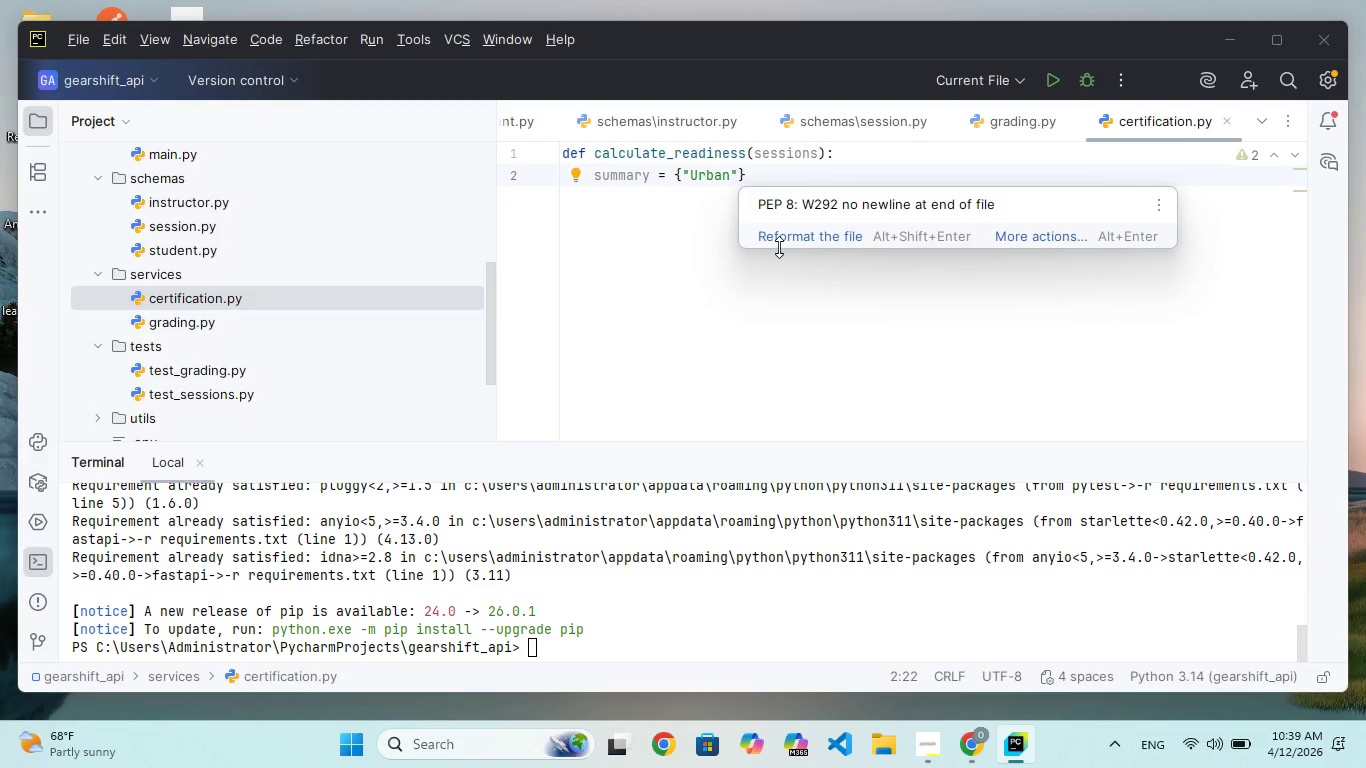 
wait(12.48)
 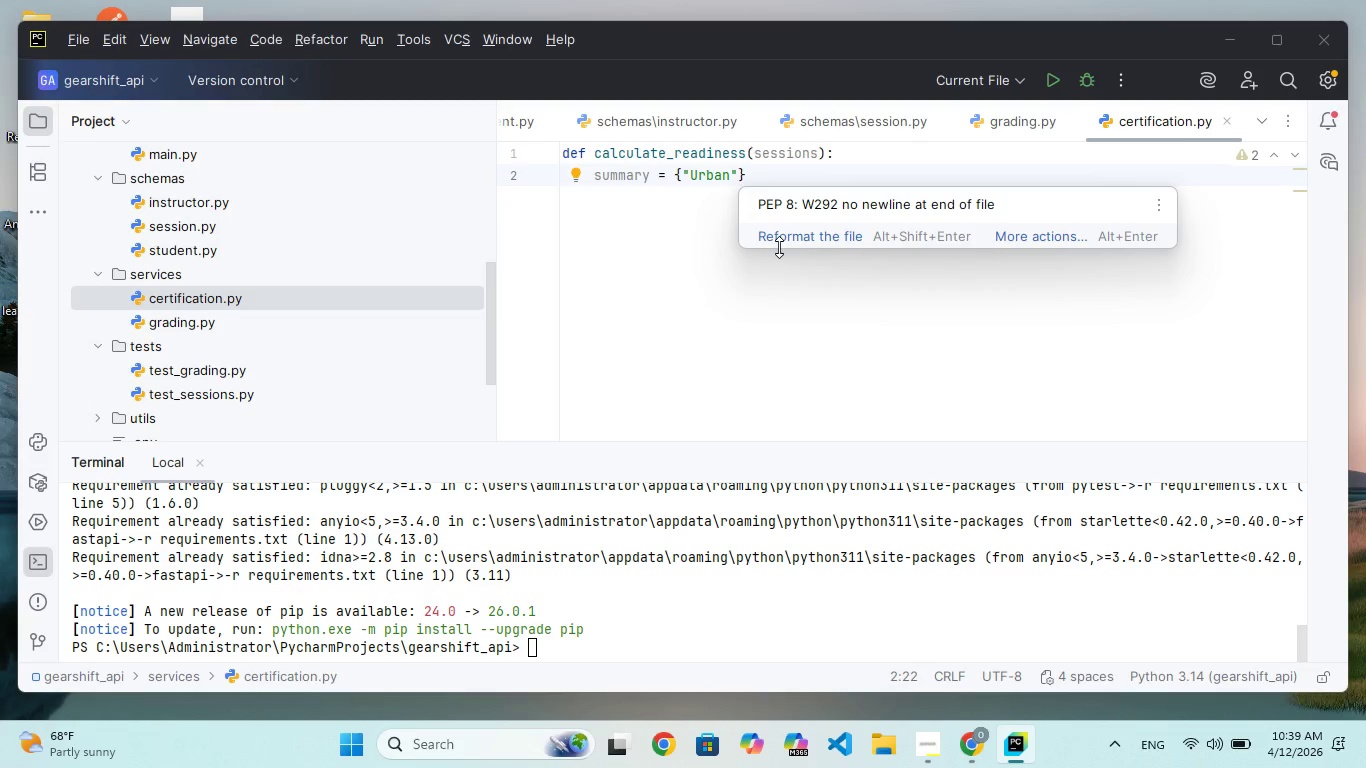 
left_click([737, 172])
 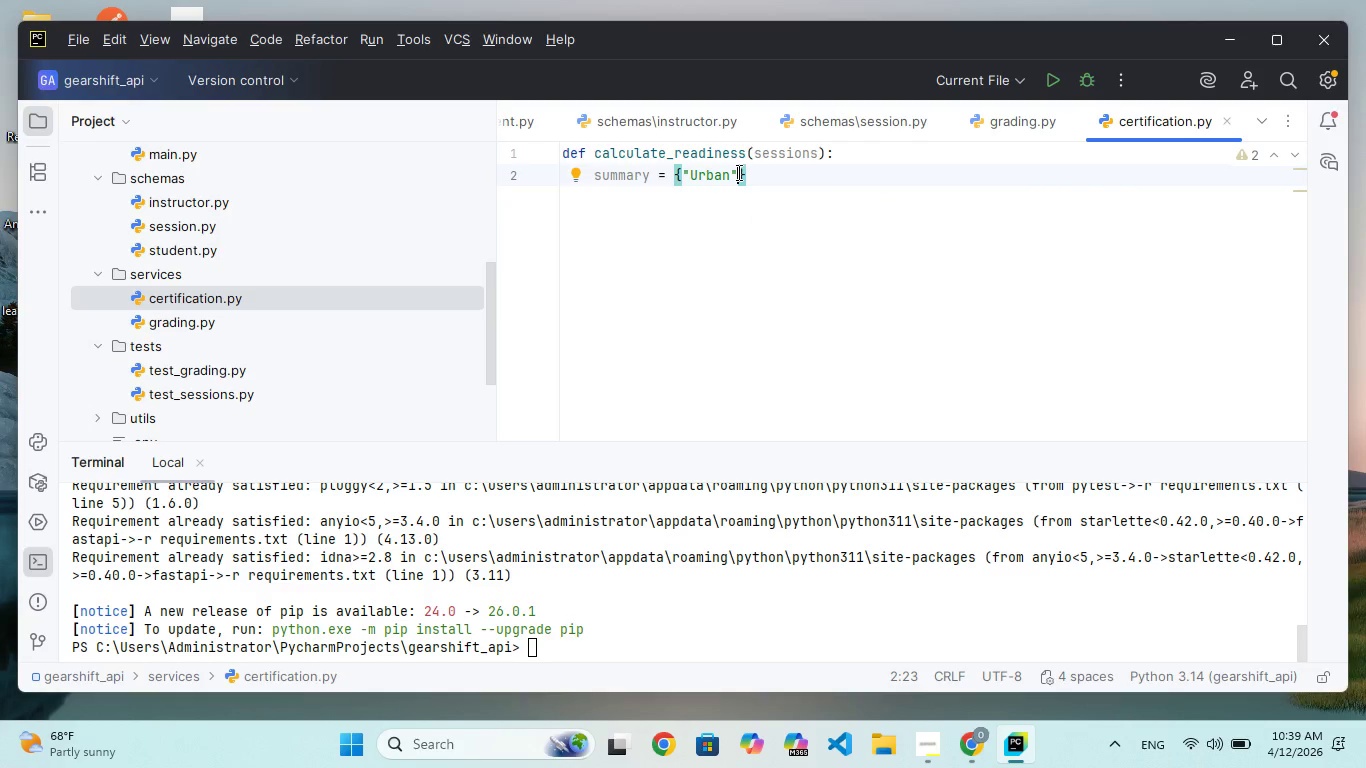 
key(Shift+Semicolon)
 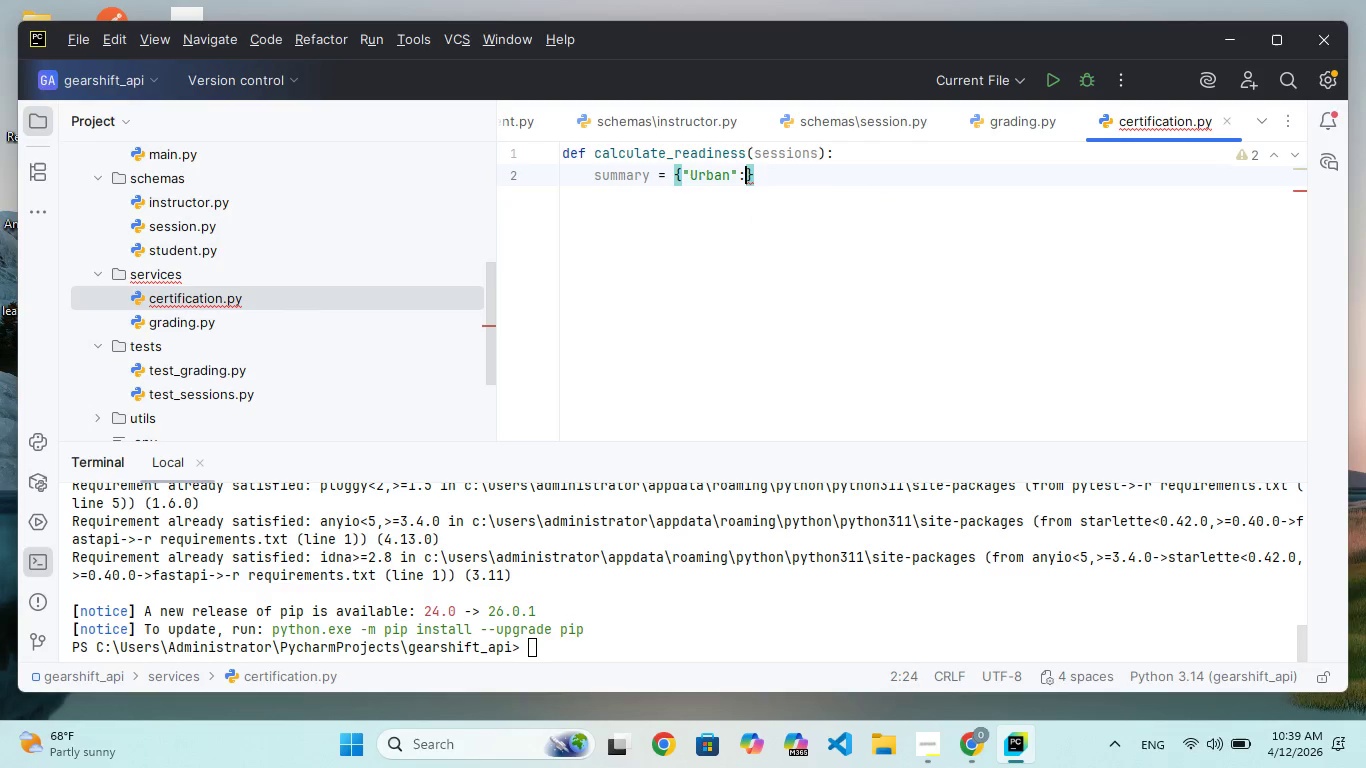 
key(Space)
 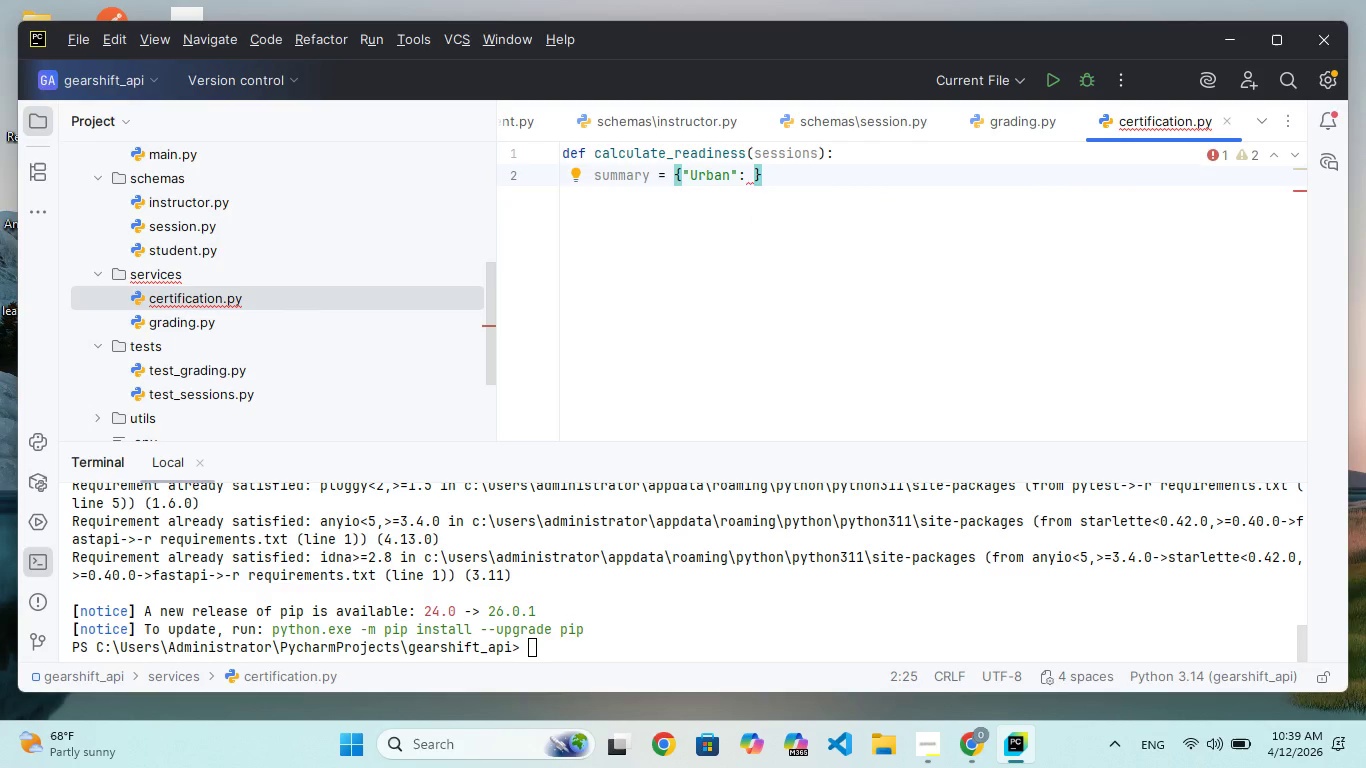 
key(0)
 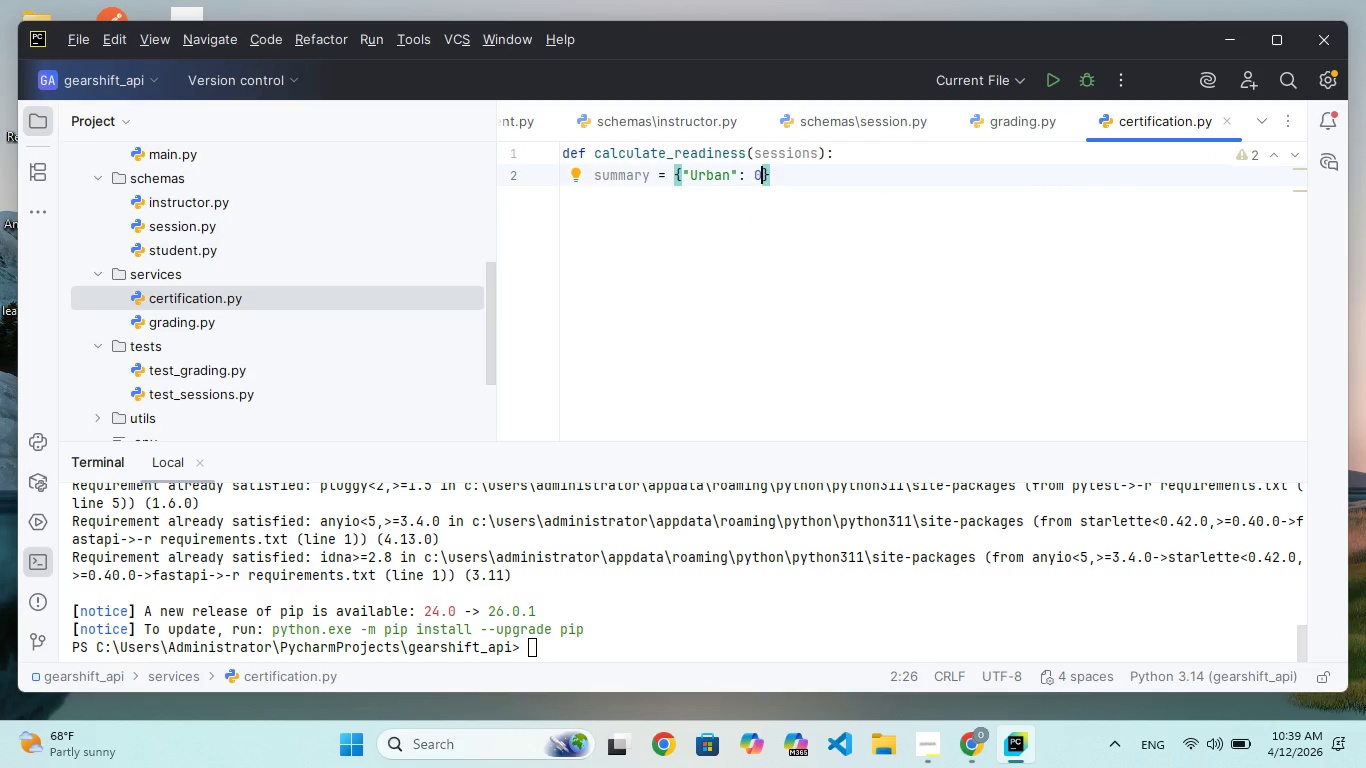 
key(Comma)
 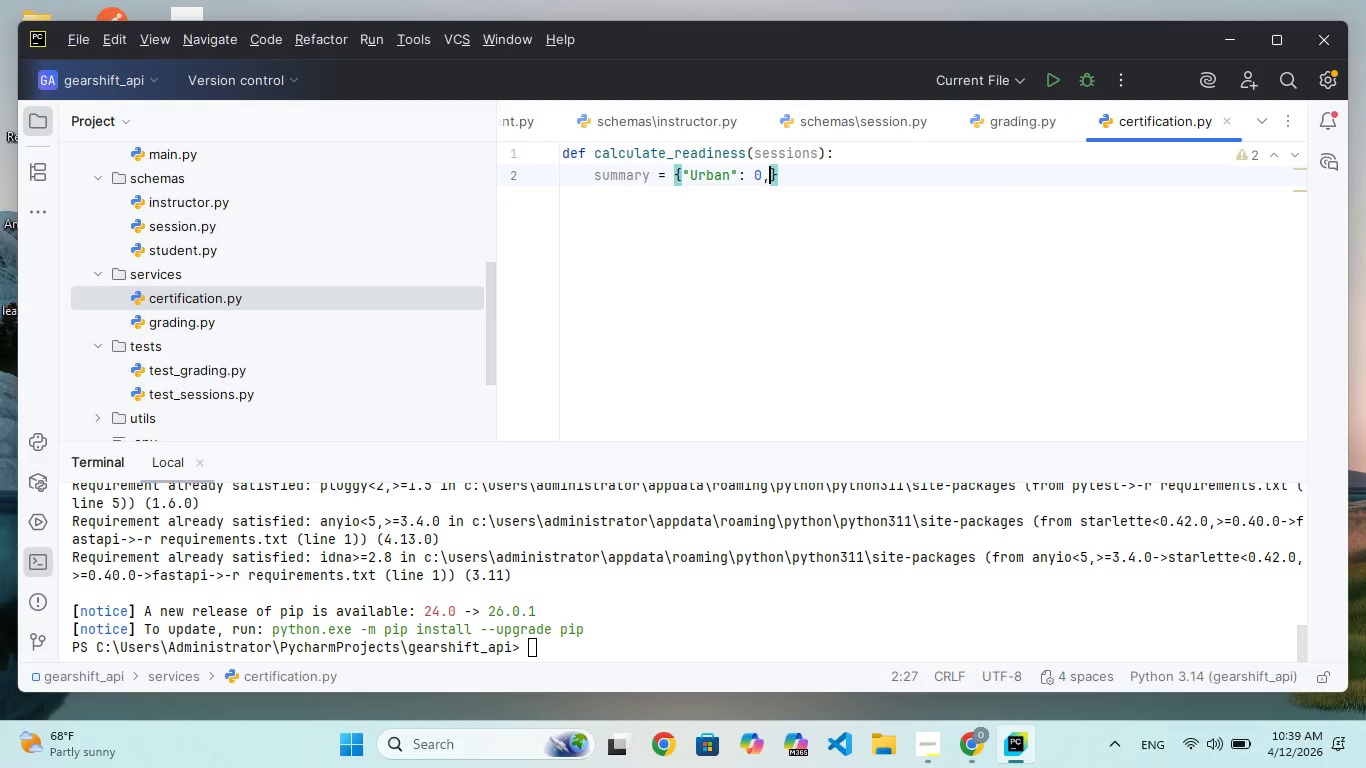 
key(Space)
 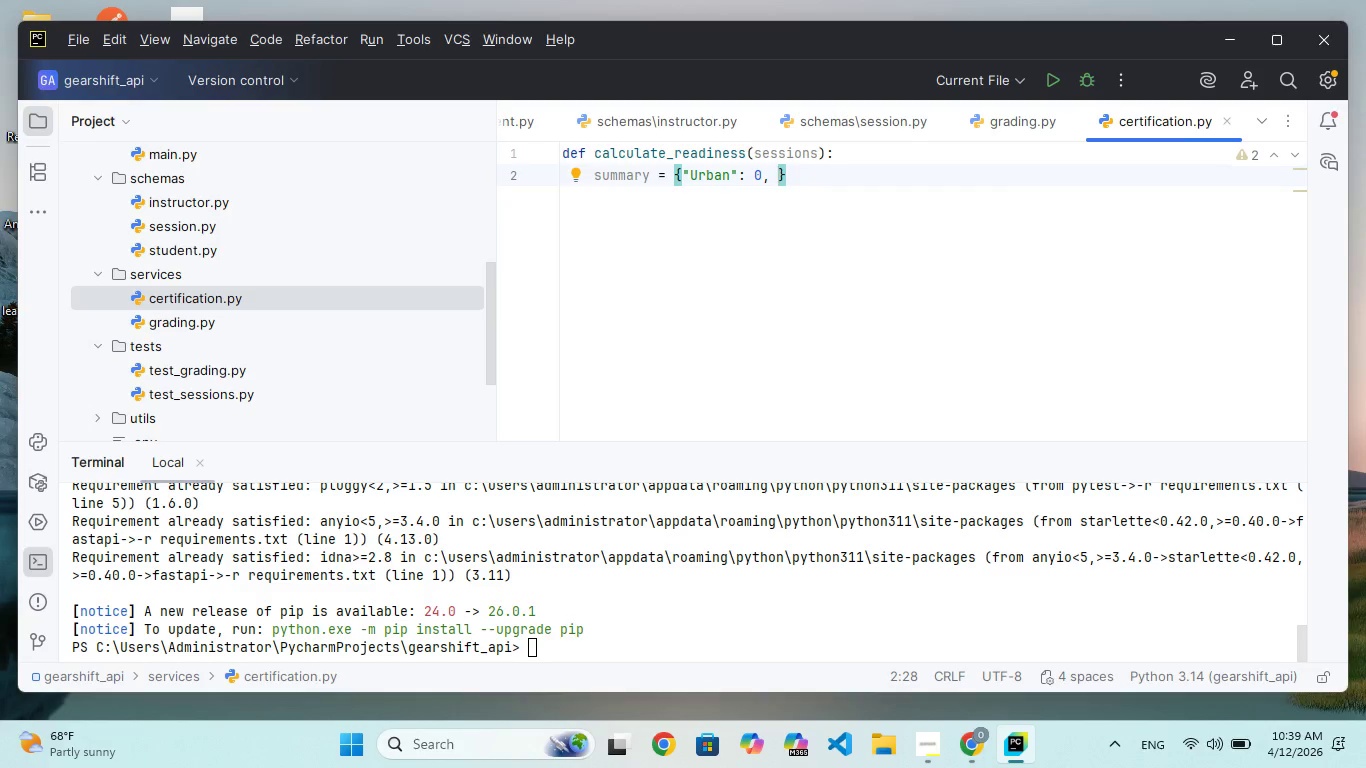 
key(Shift+Quote)
 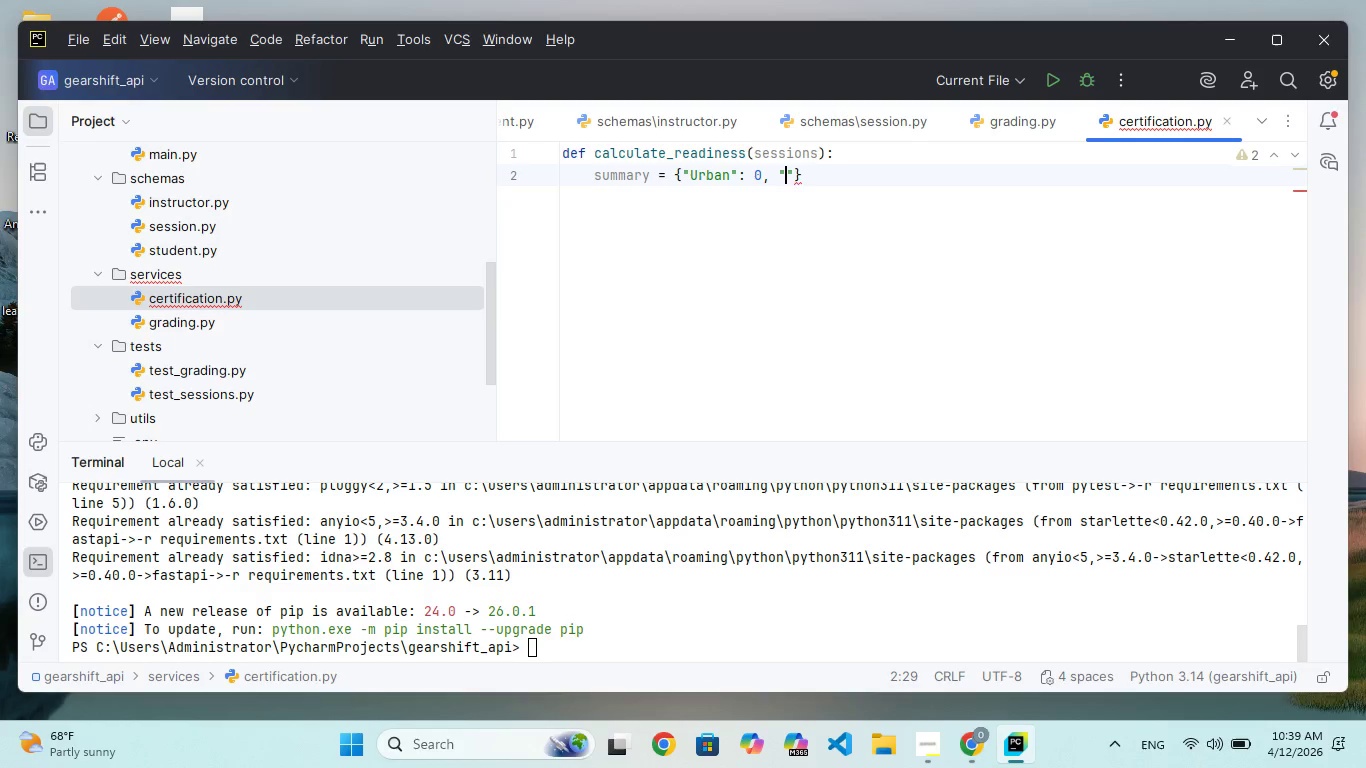 
key(CapsLock)
 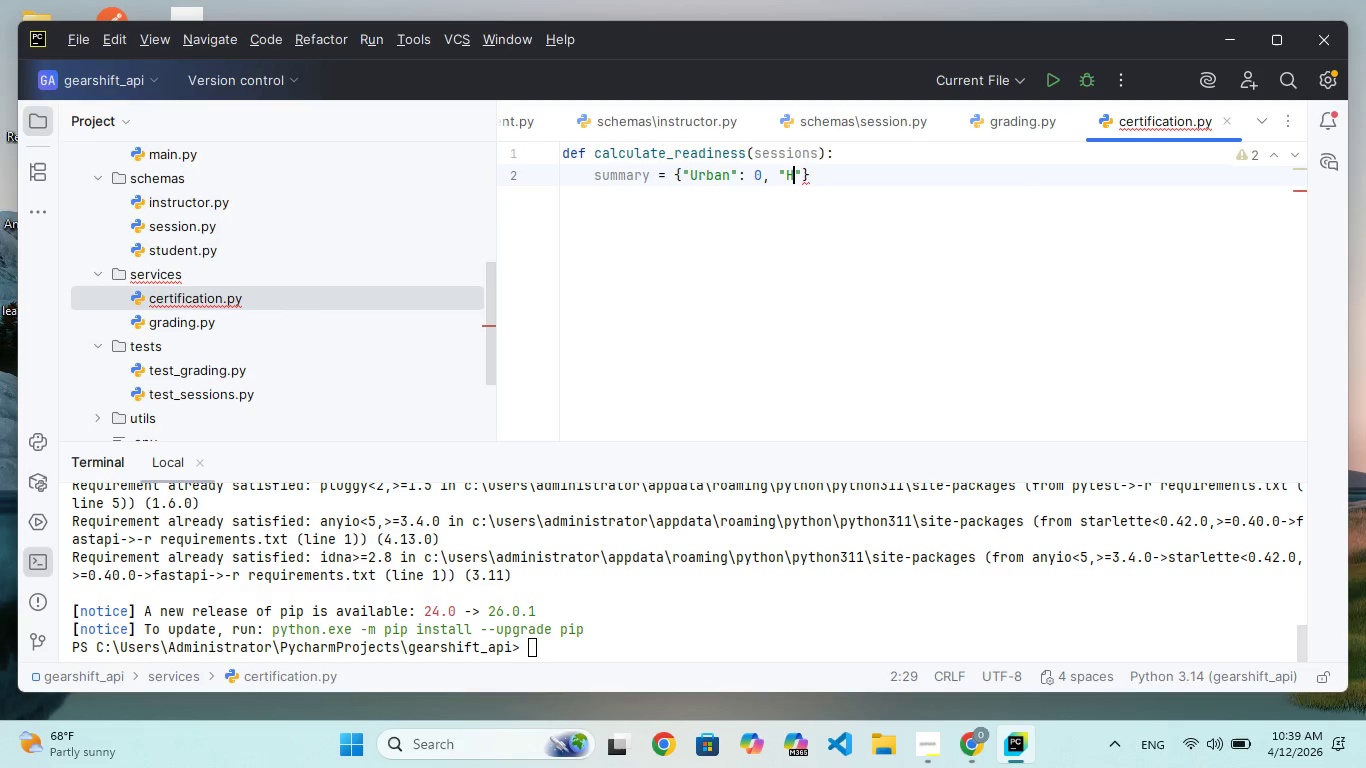 
key(H)
 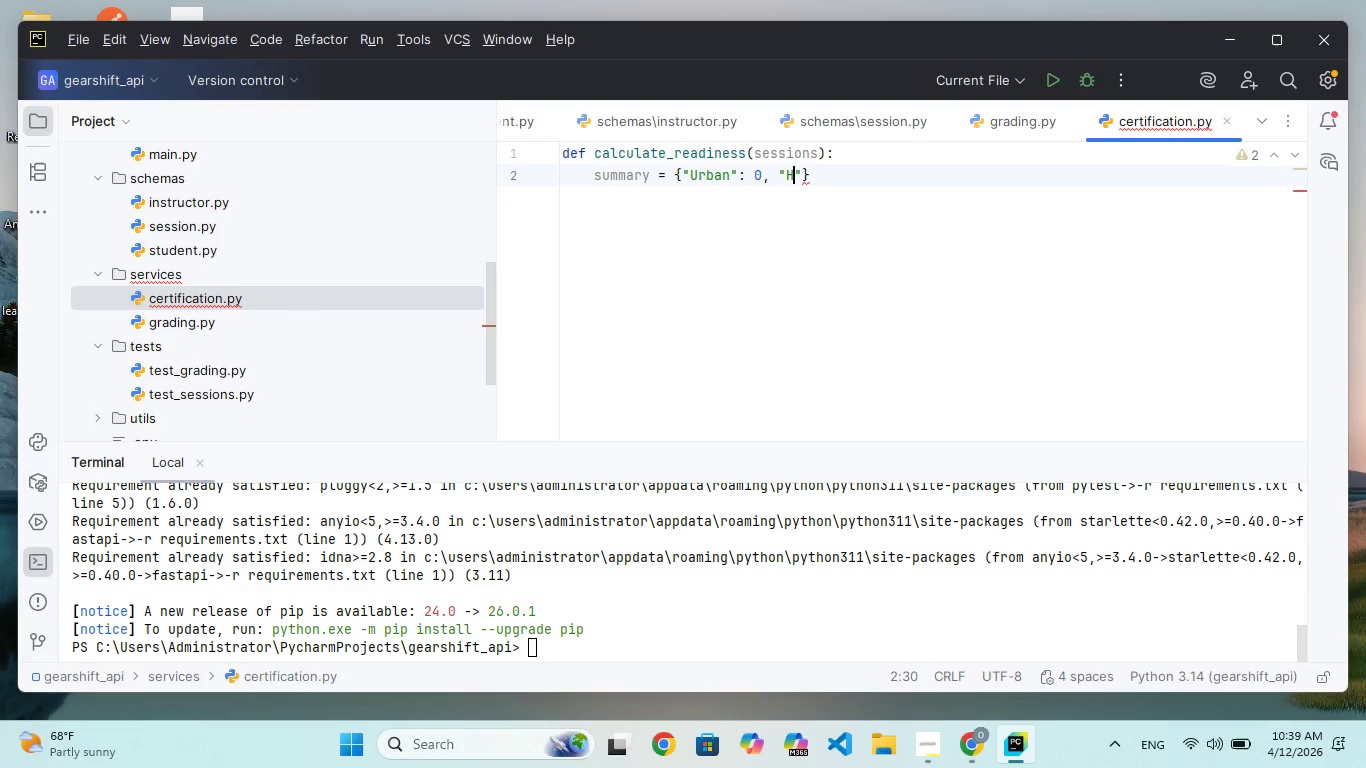 
key(CapsLock)
 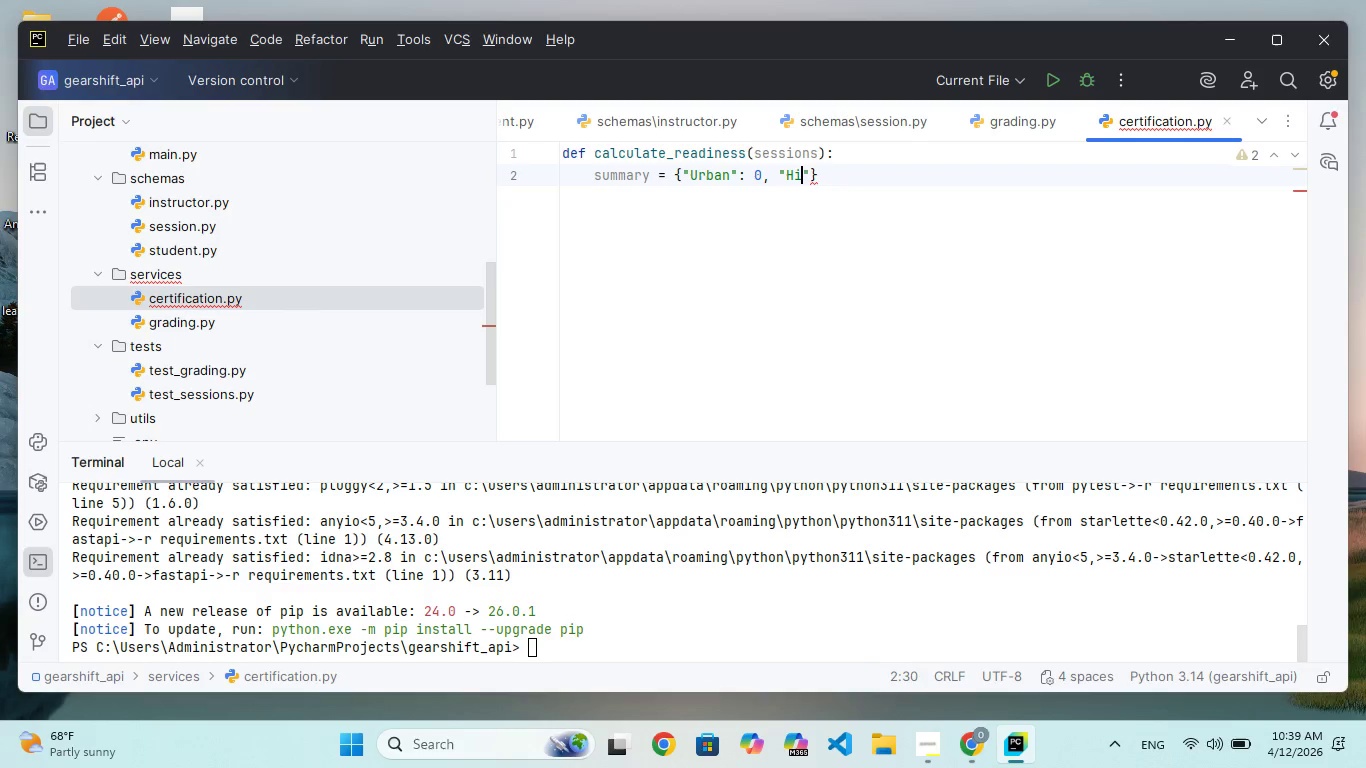 
key(I)
 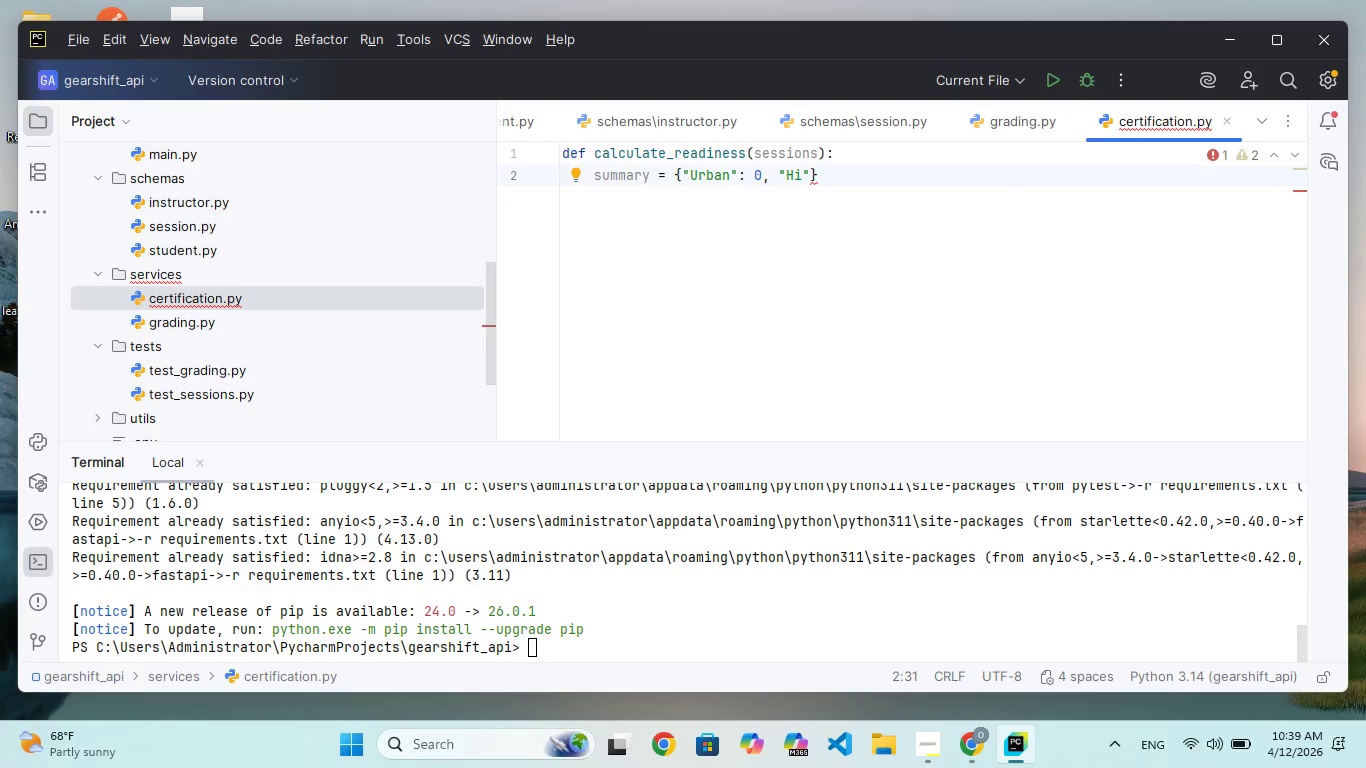 
wait(14.45)
 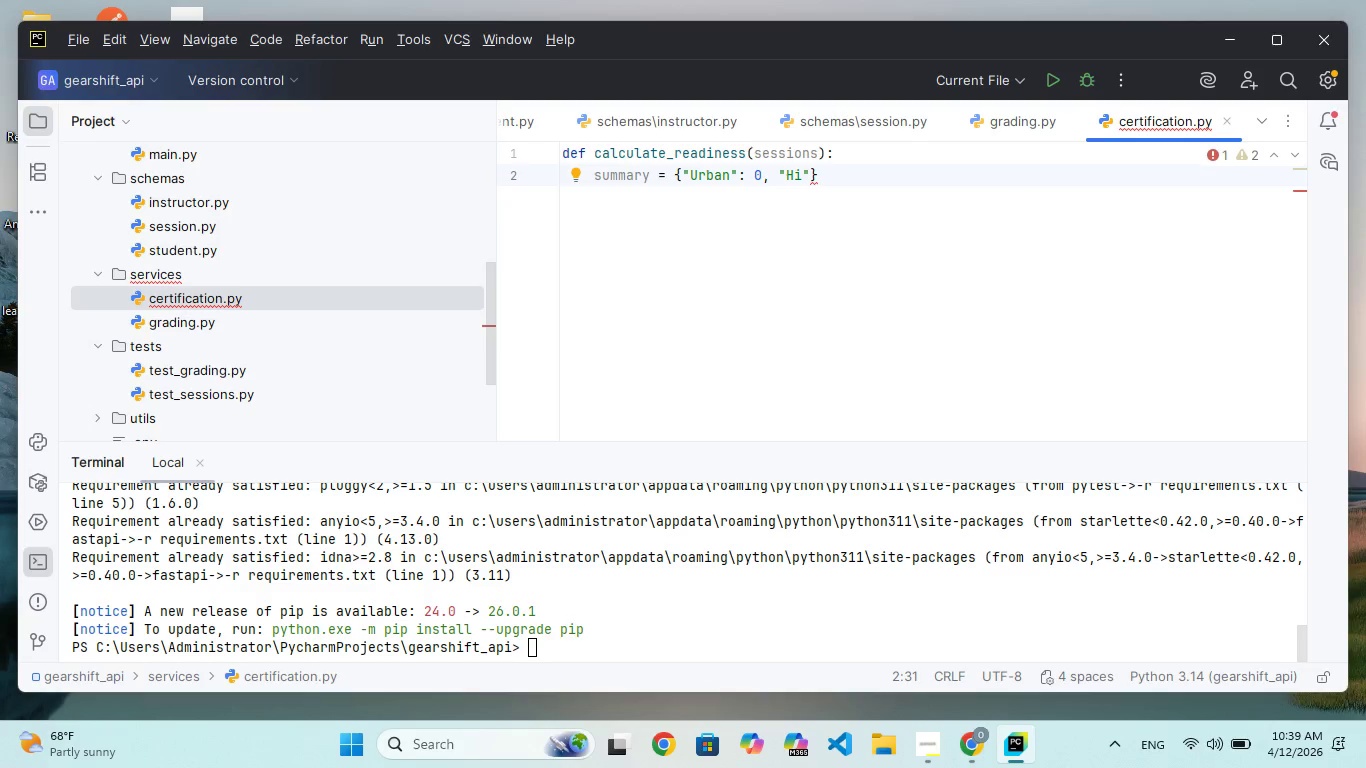 
type(gway)
 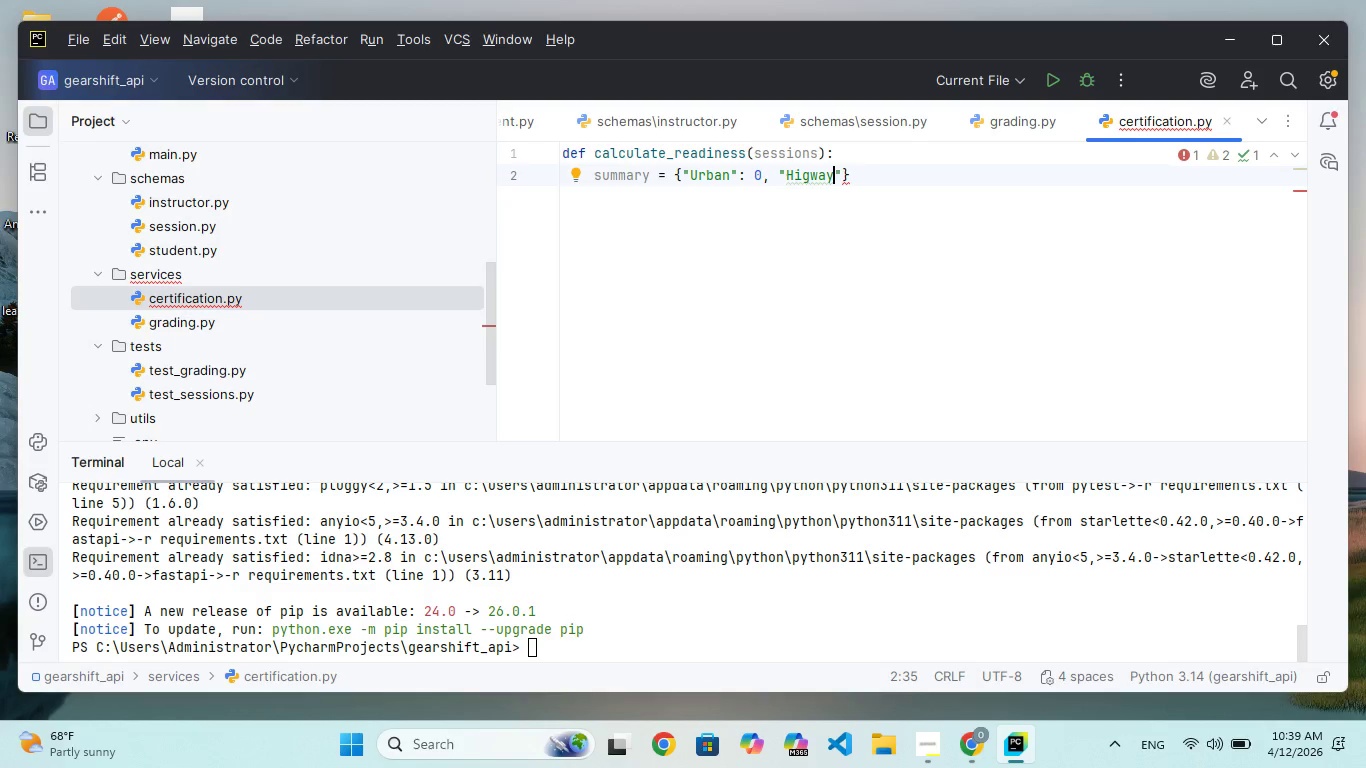 
key(ArrowLeft)
 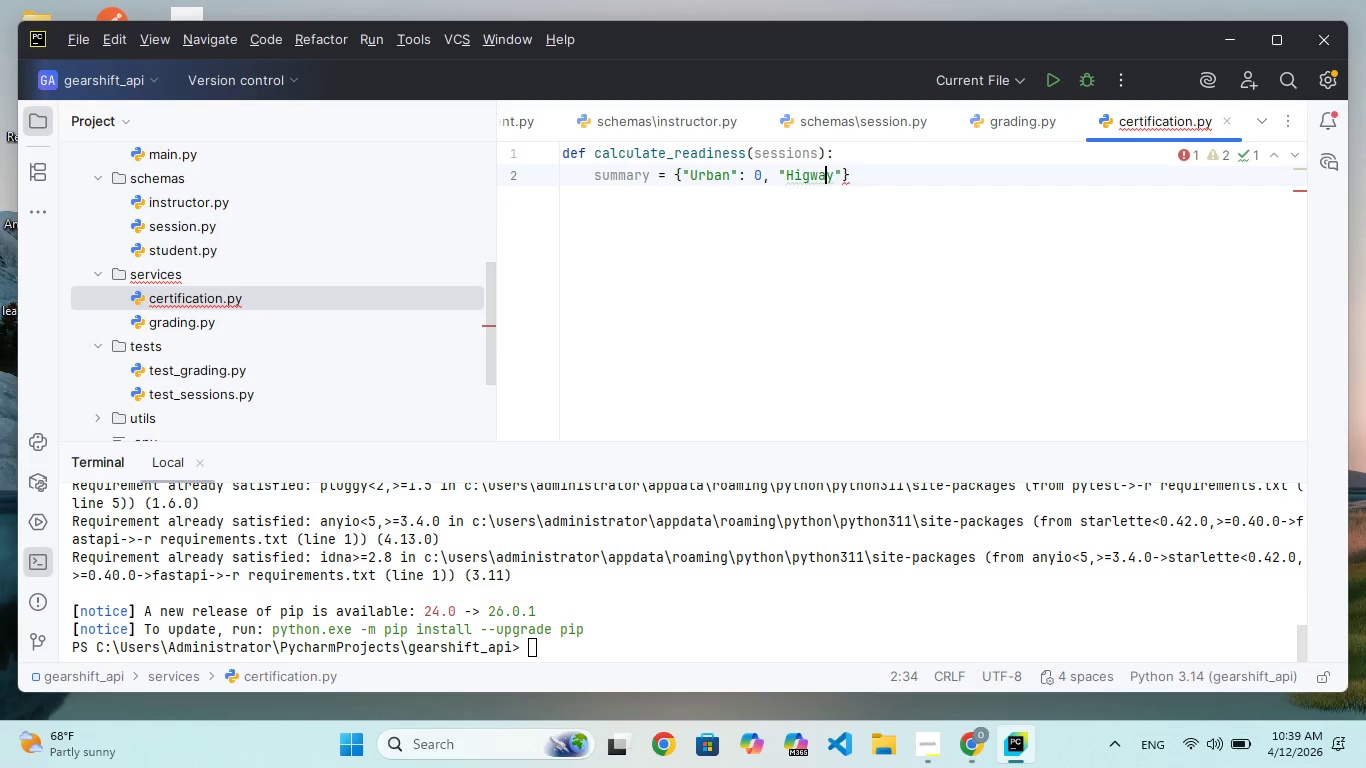 
key(ArrowLeft)
 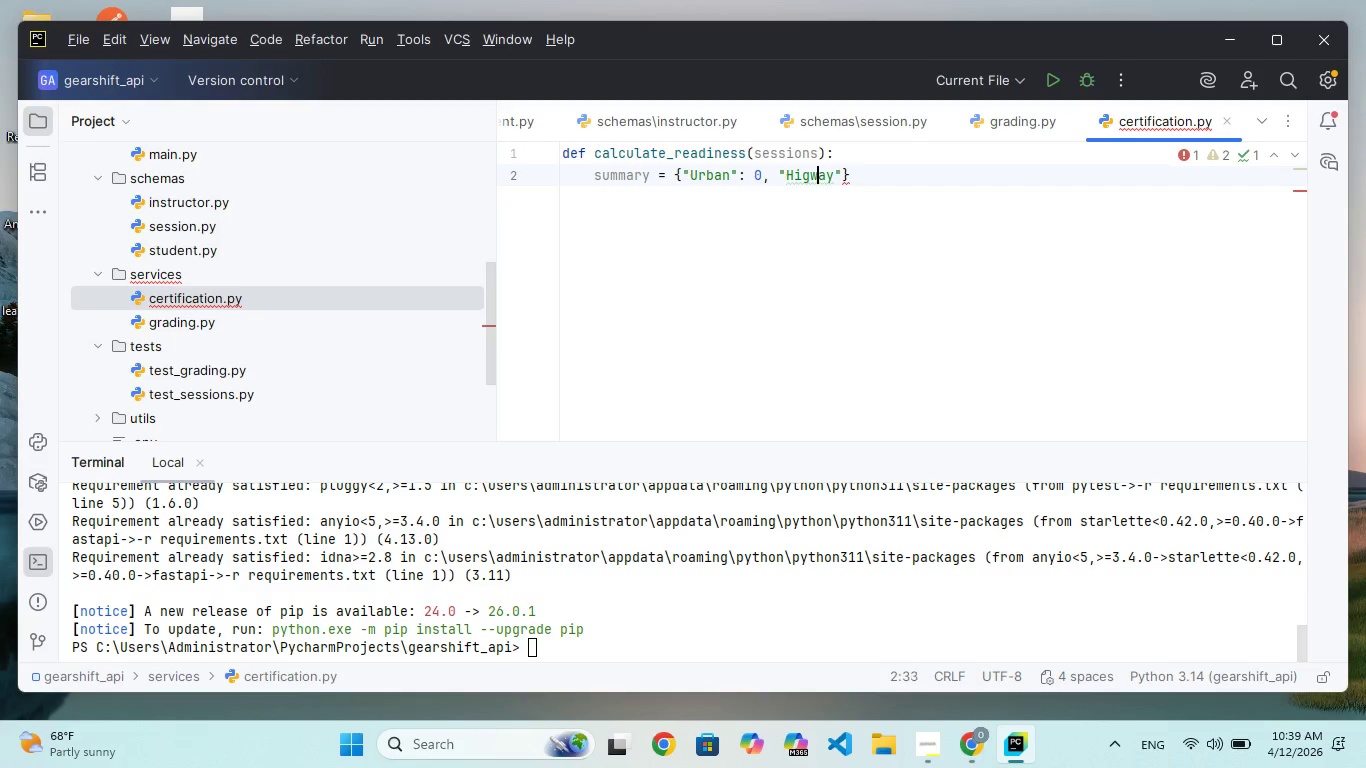 
key(ArrowLeft)
 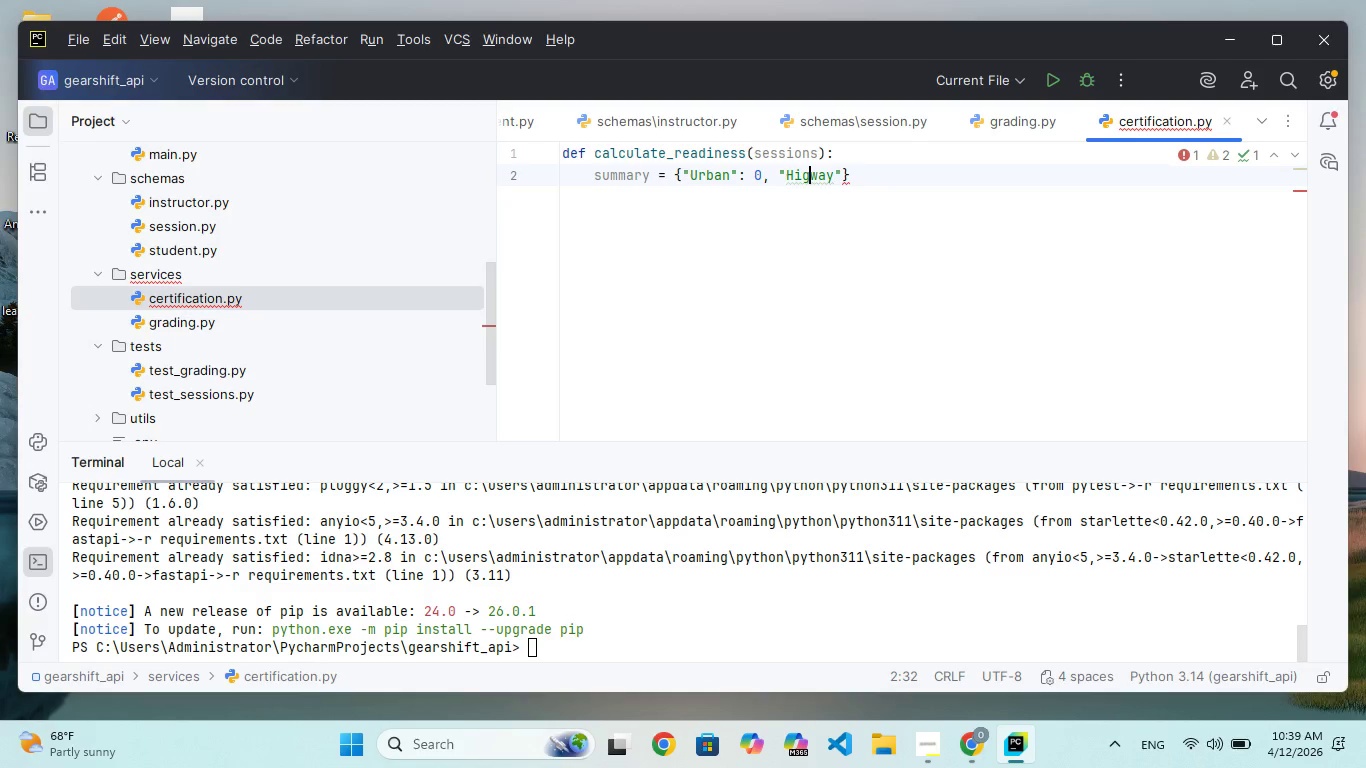 
key(H)
 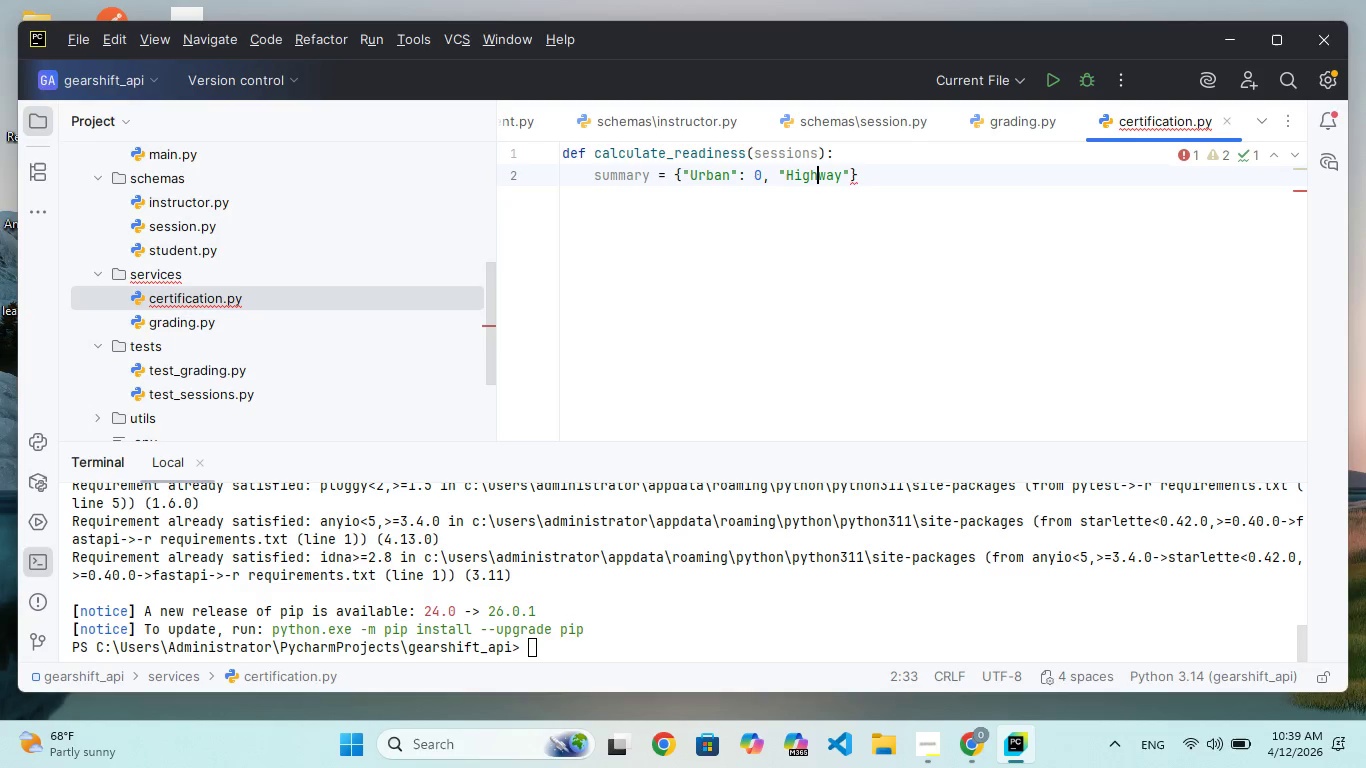 
key(ArrowRight)
 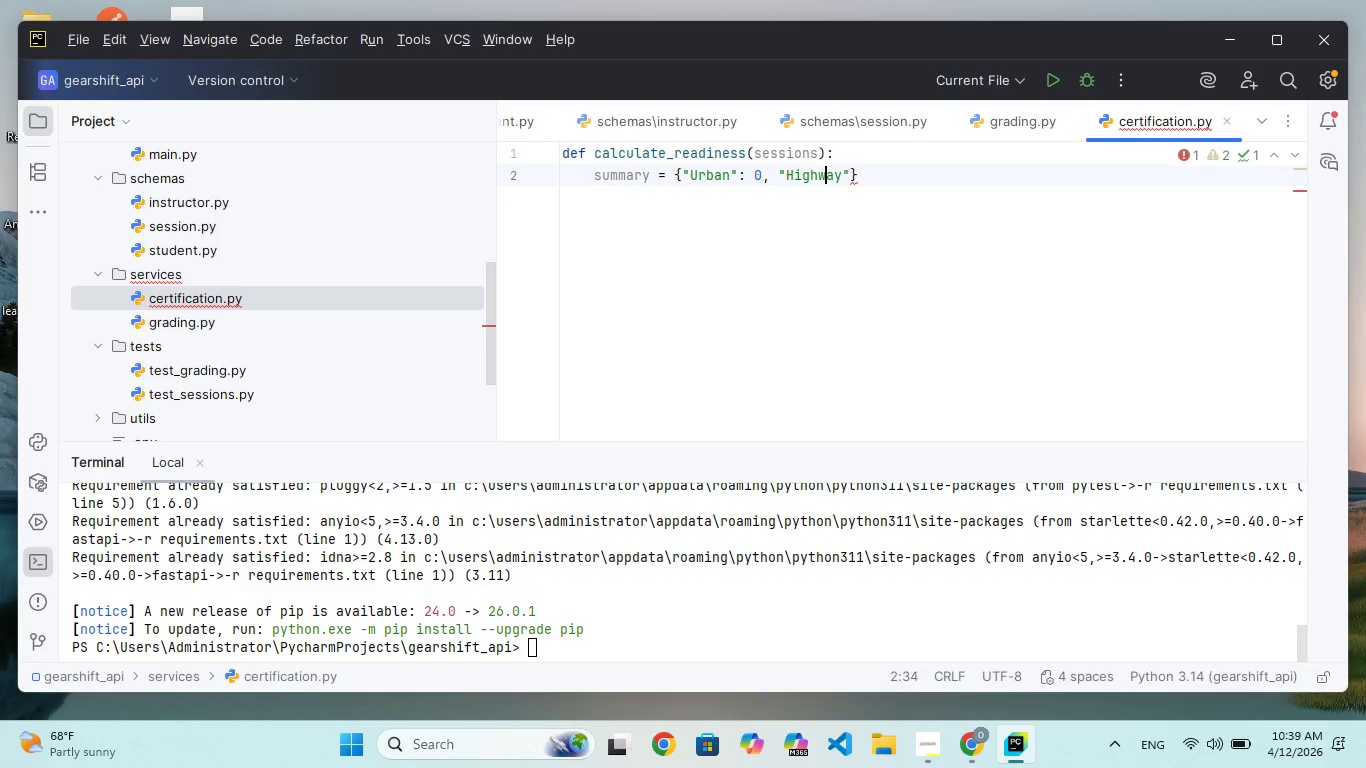 
key(ArrowRight)
 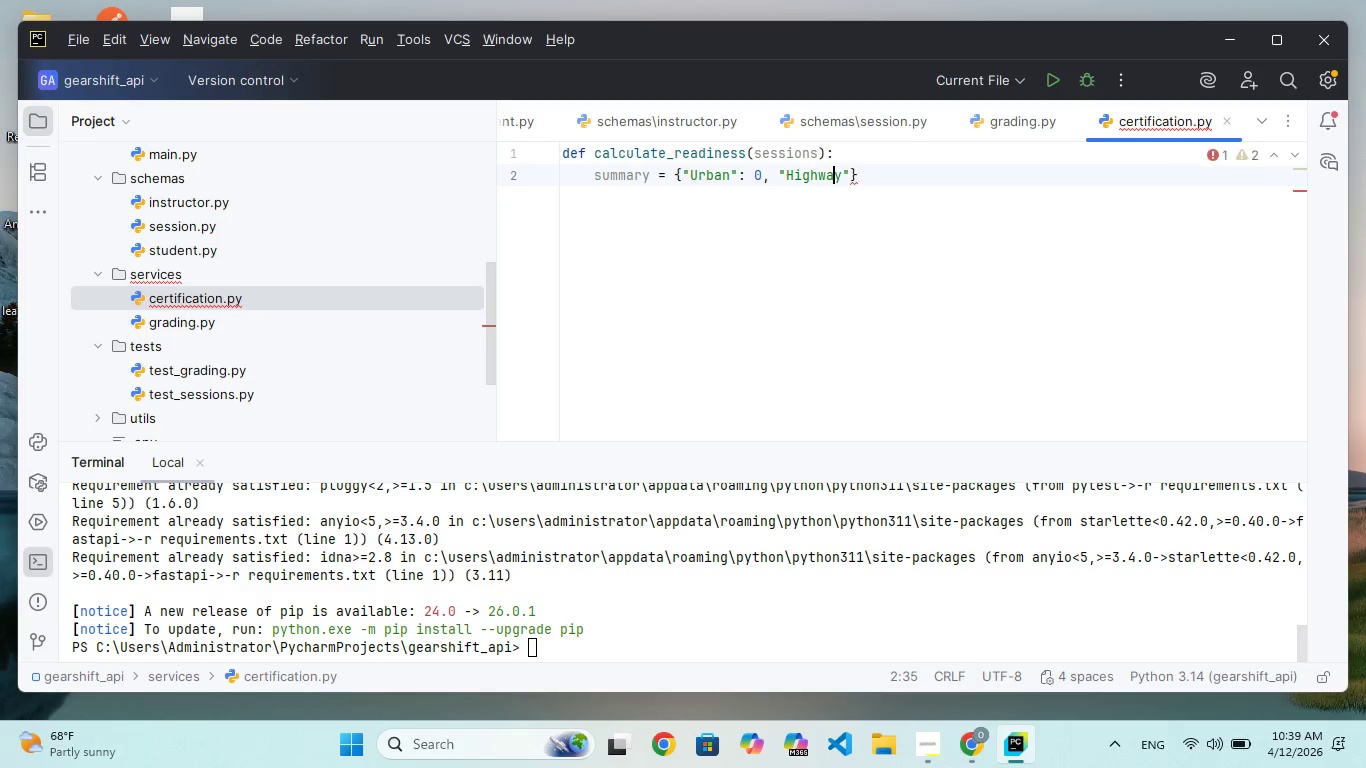 
key(ArrowRight)
 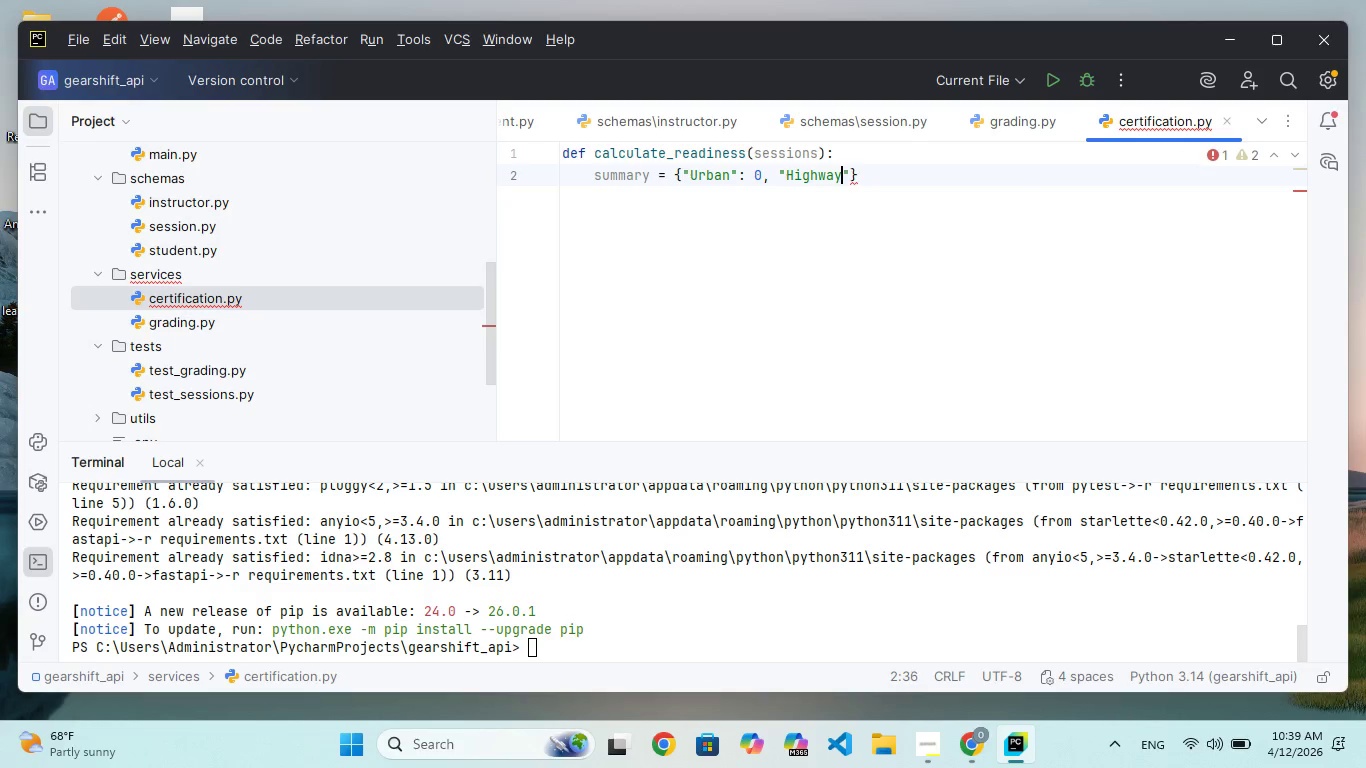 
key(ArrowRight)
 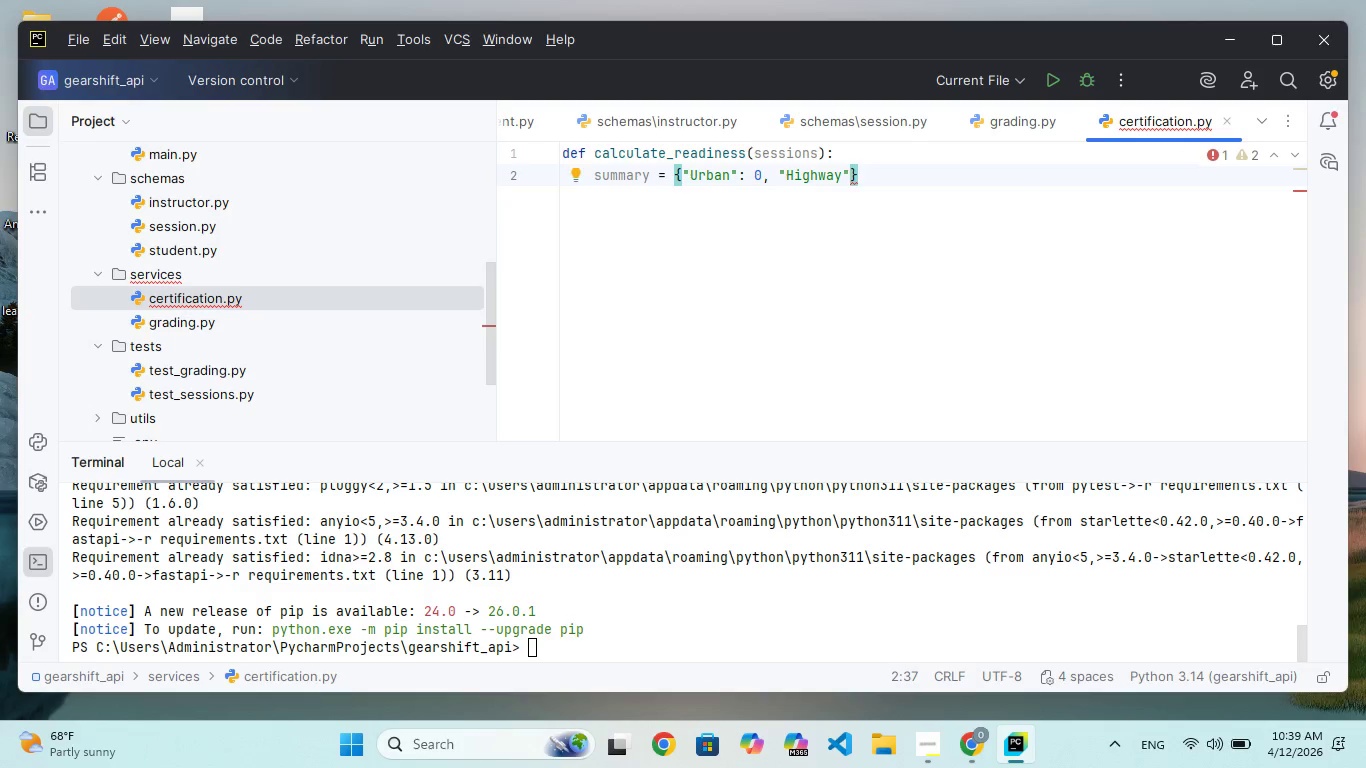 
key(Shift+ShiftRight)
 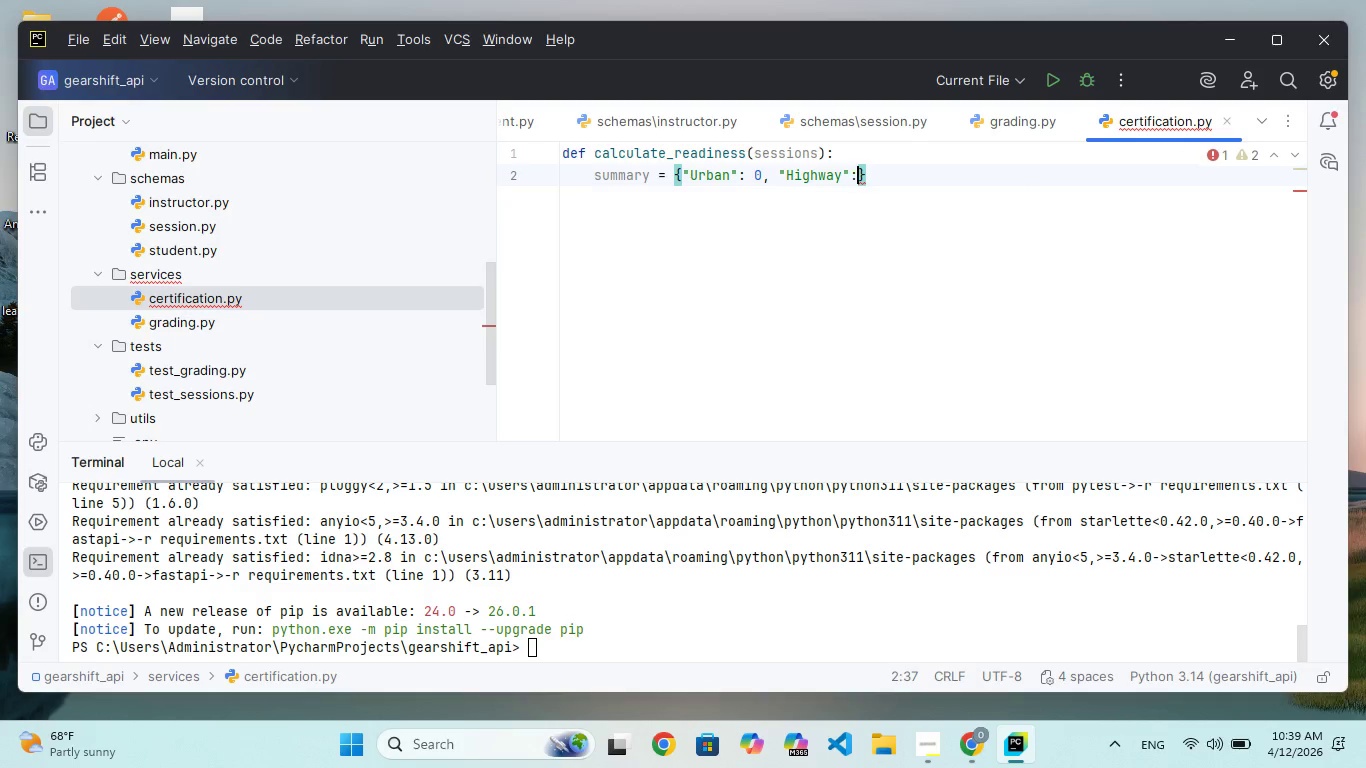 
key(Shift+Semicolon)
 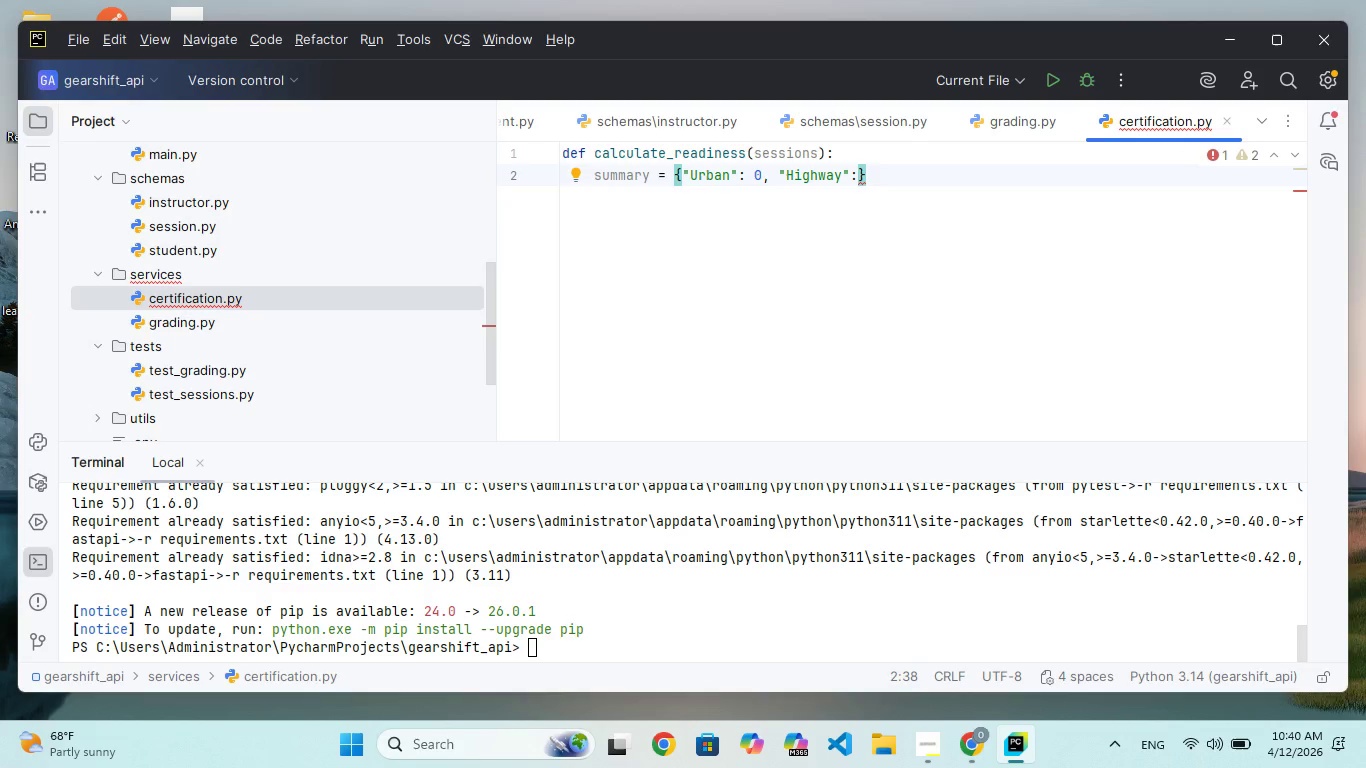 
type( 0, "Night)
 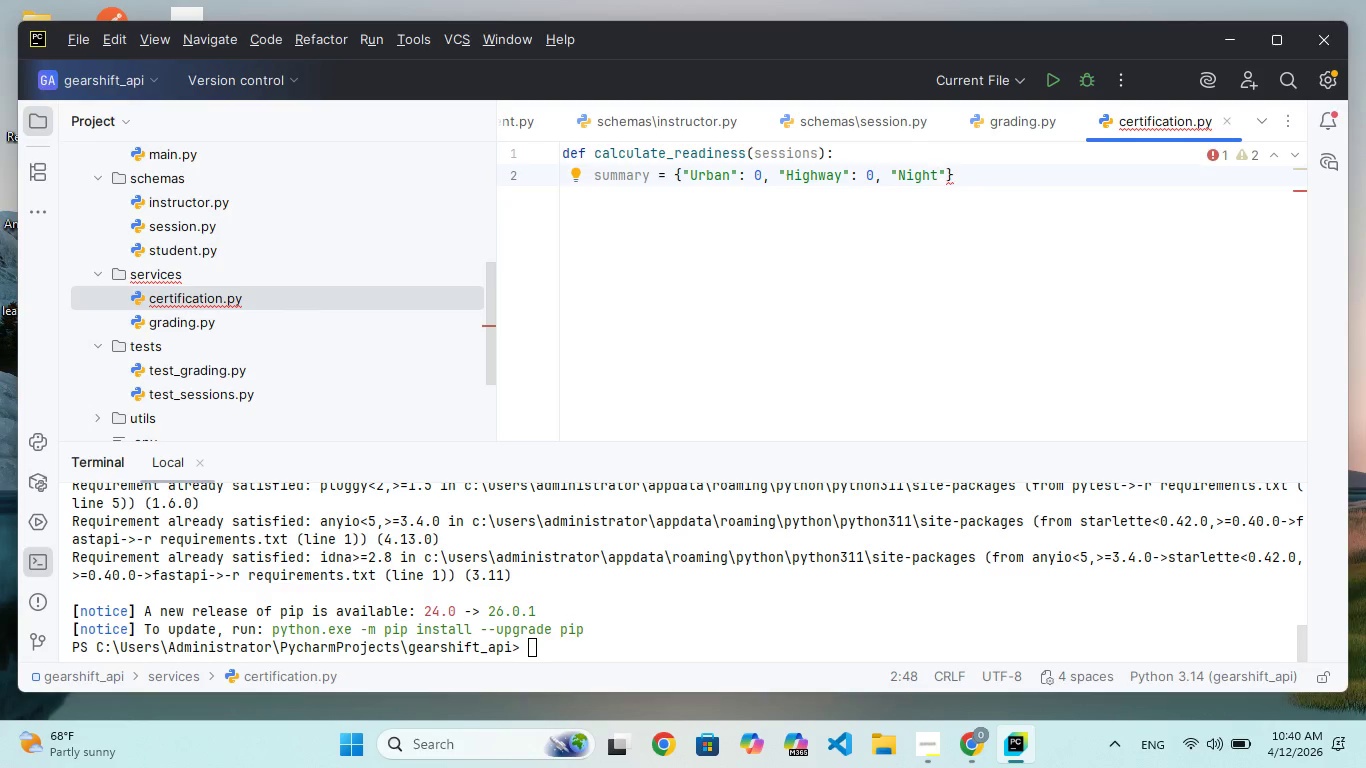 
key(ArrowRight)
 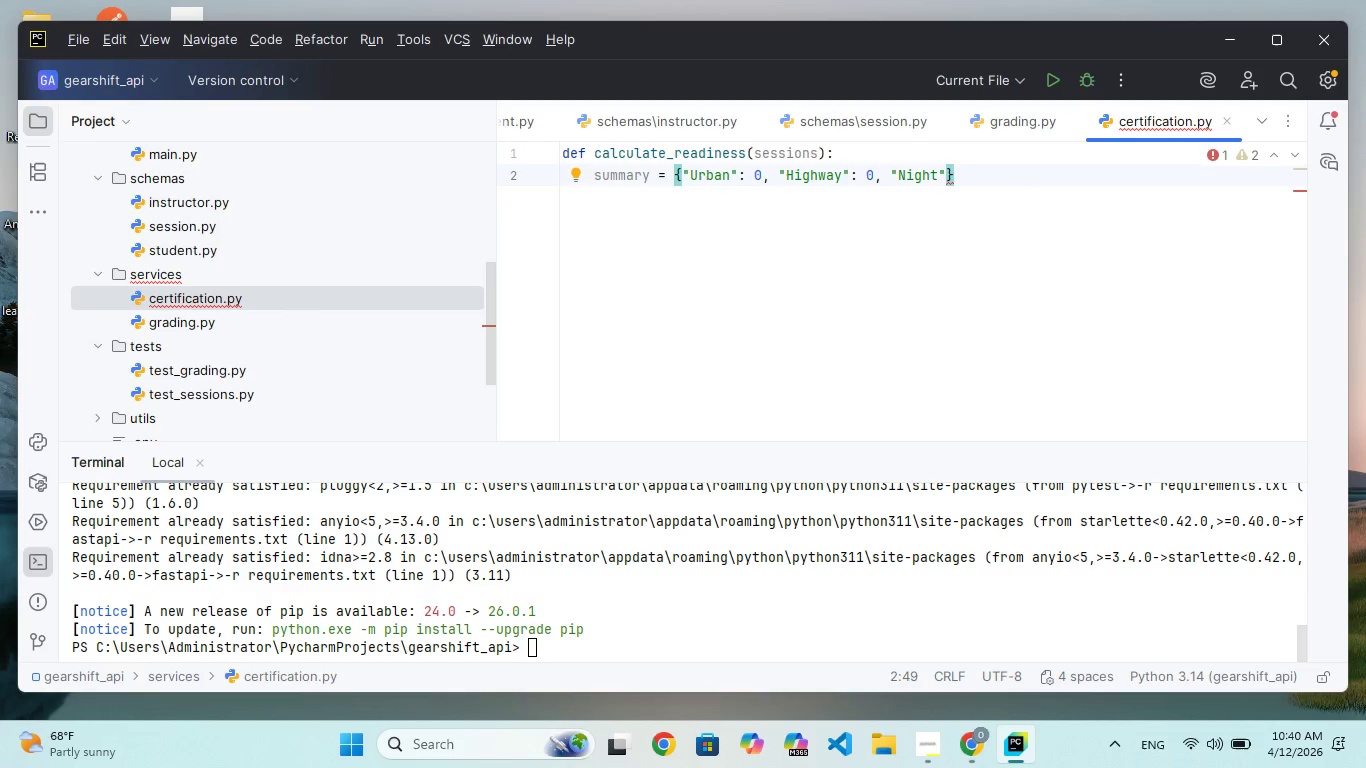 
key(Shift+Semicolon)
 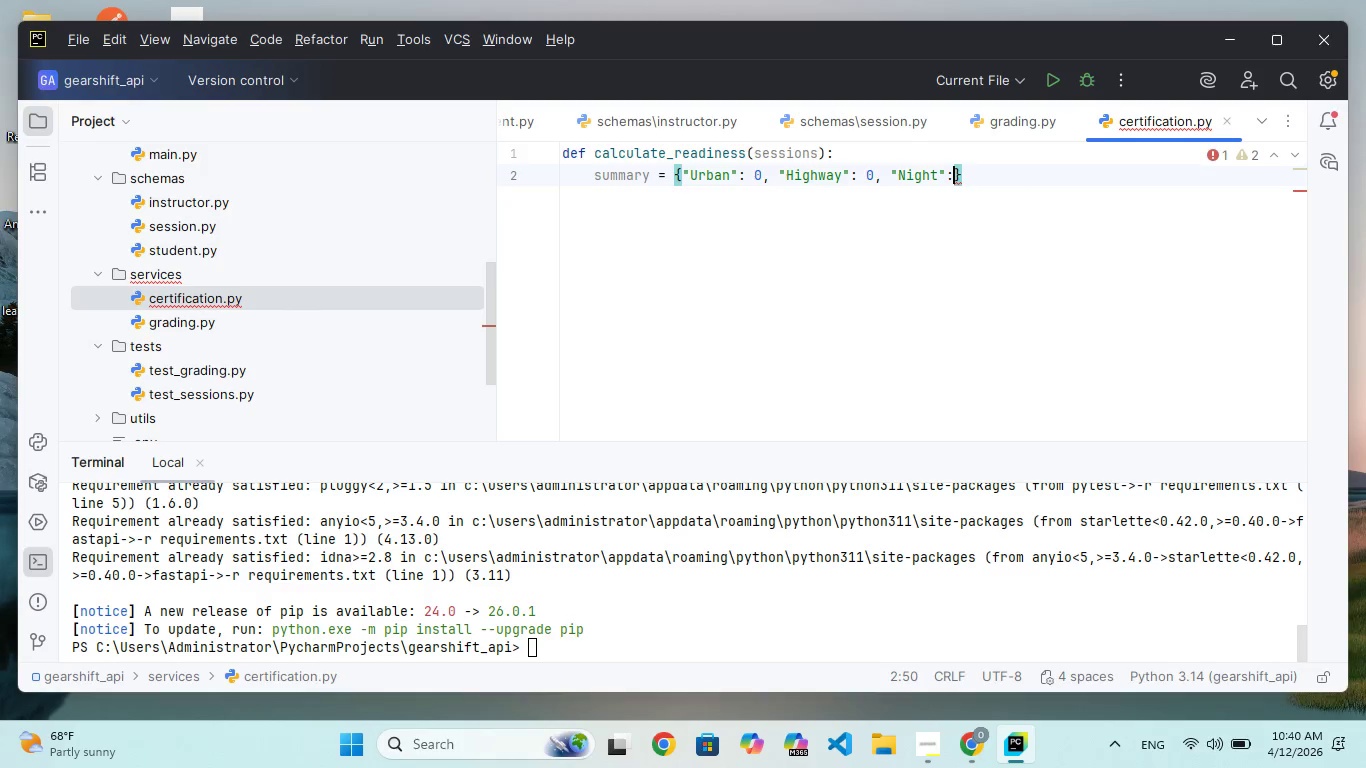 
key(0)
 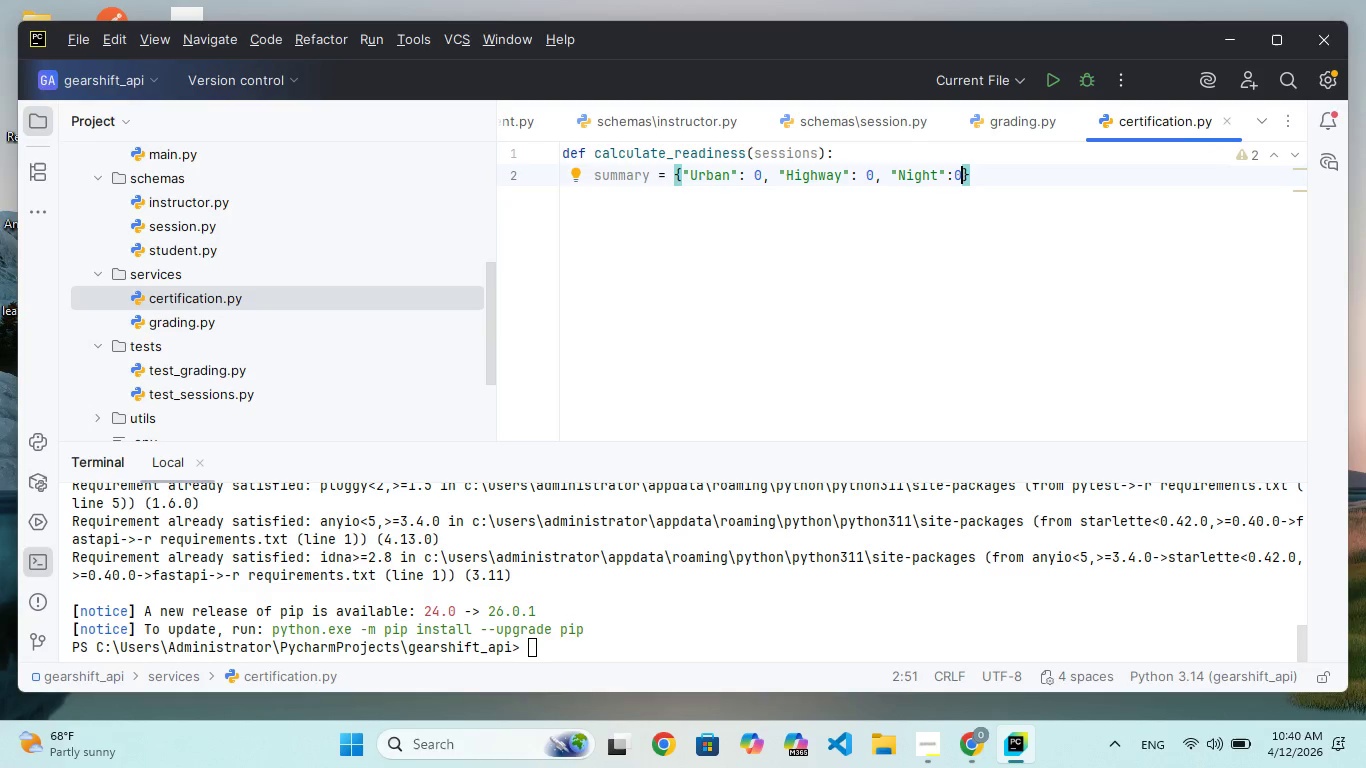 
key(ArrowRight)
 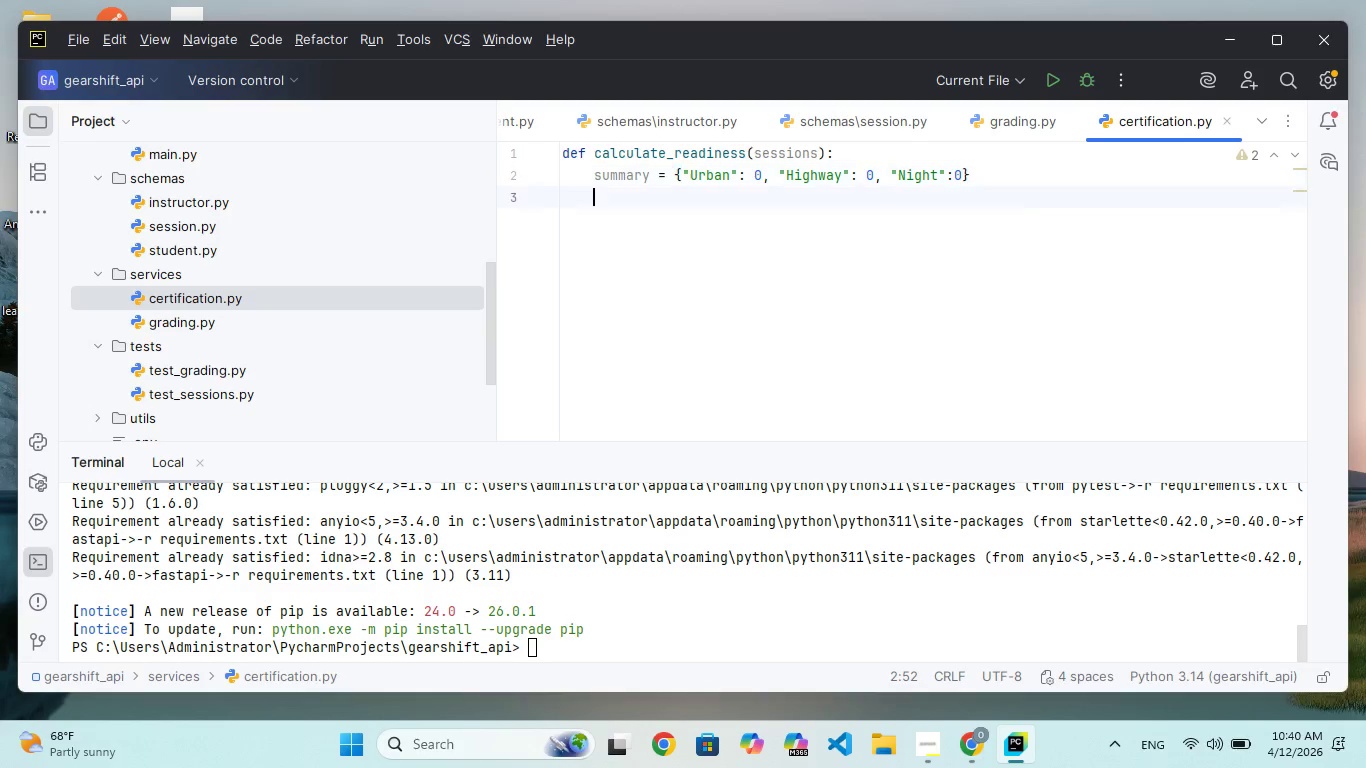 
key(Enter)
 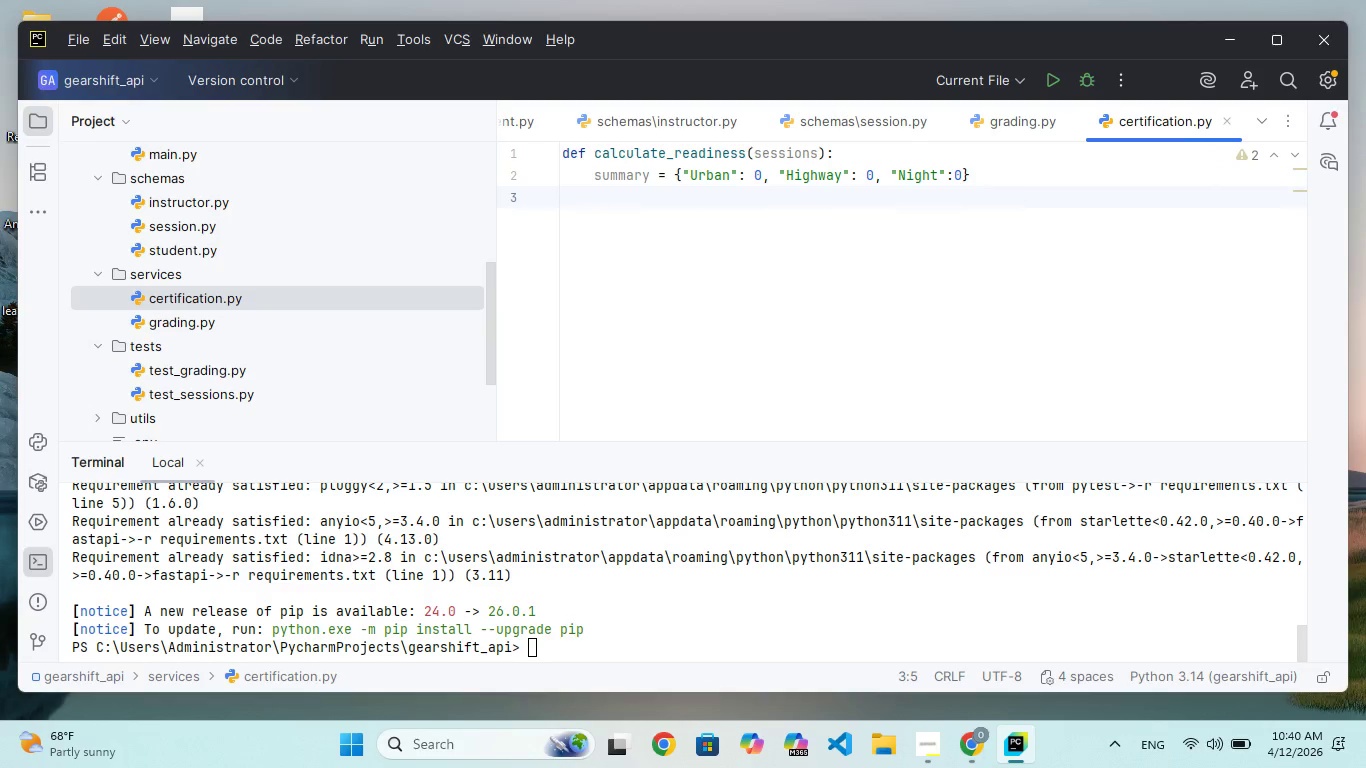 
key(Enter)
 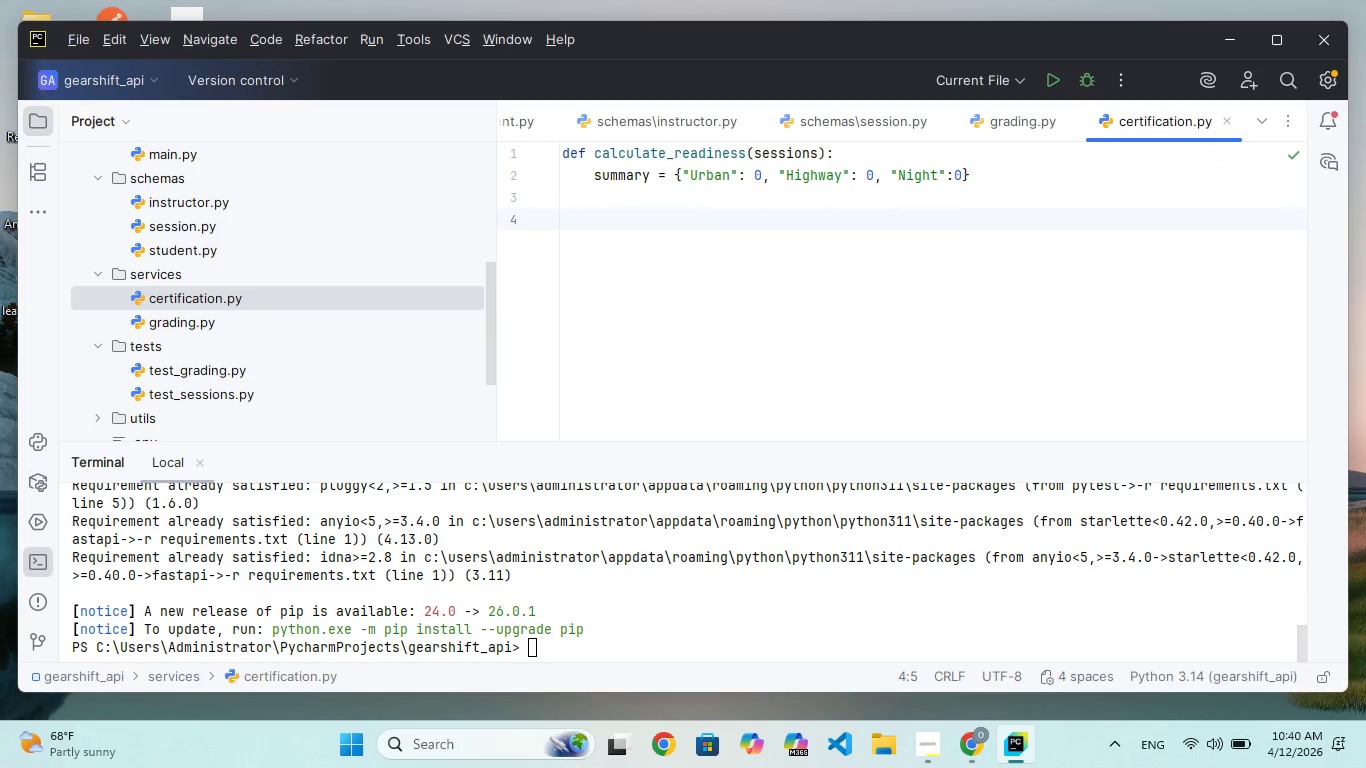 
type(for s in session:)
 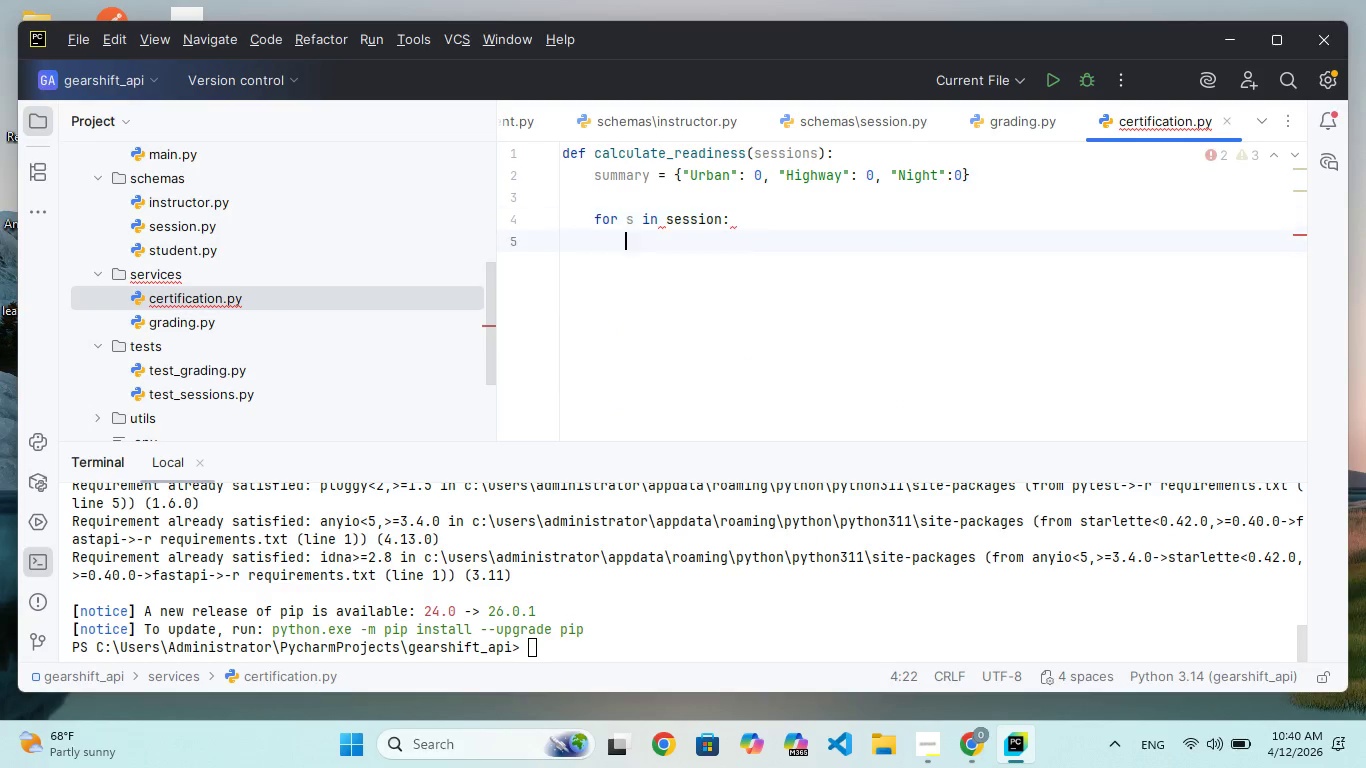 
key(Enter)
 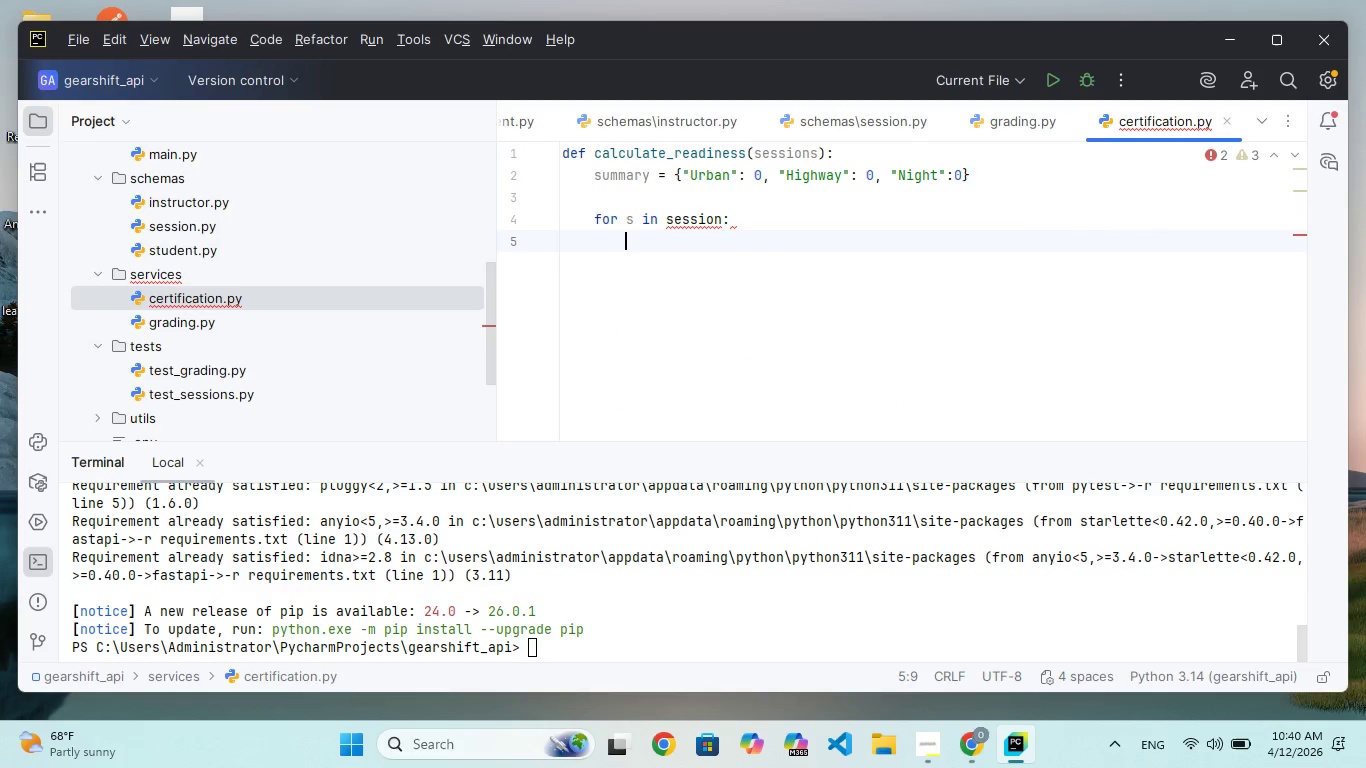 
hold_key(key=D, duration=0.34)
 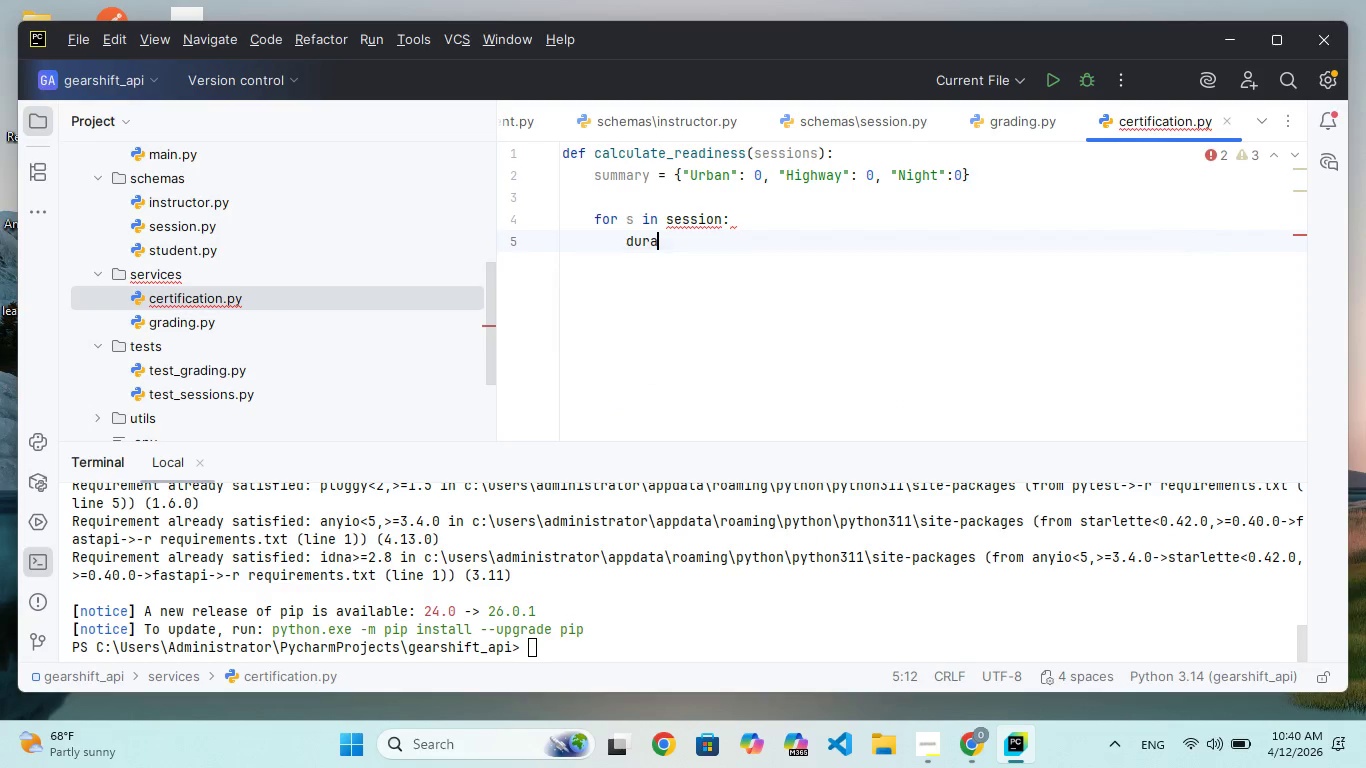 
type(uration)
 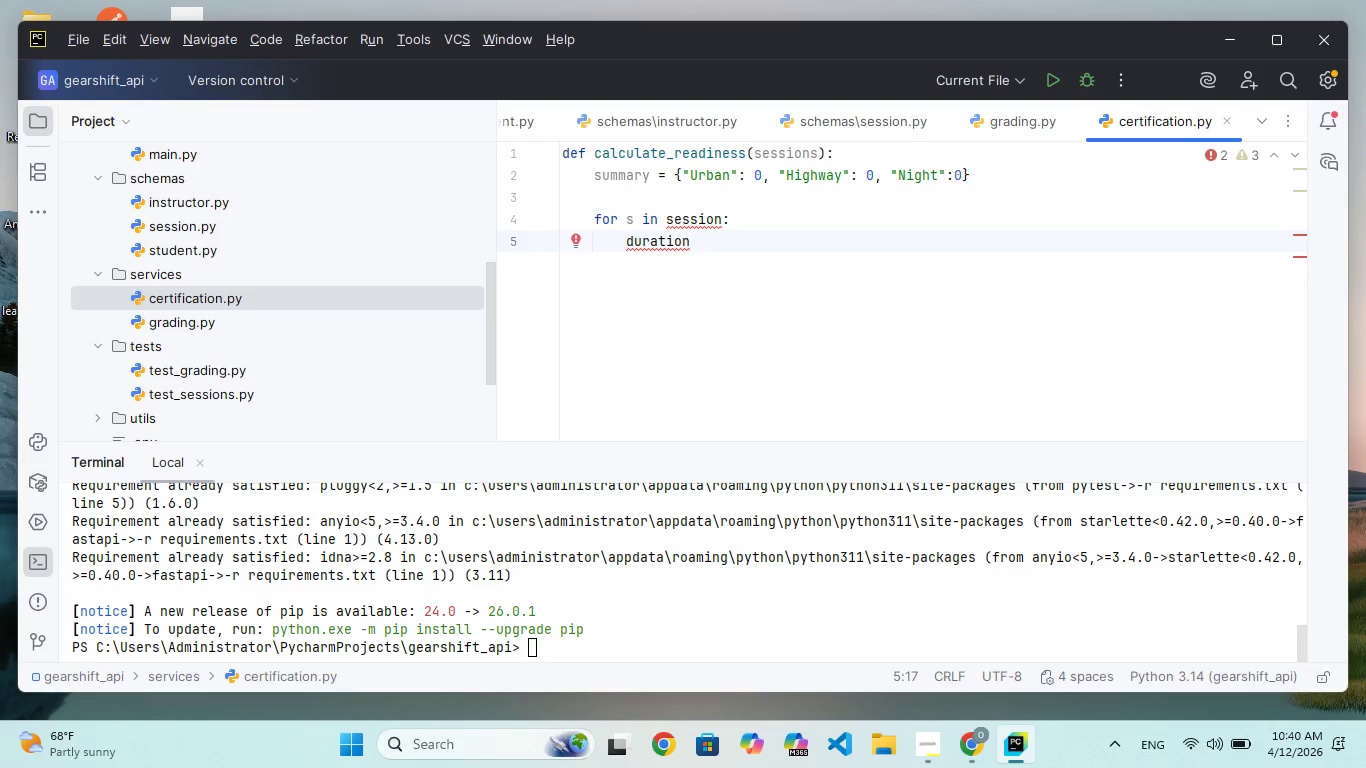 
key(ArrowUp)
 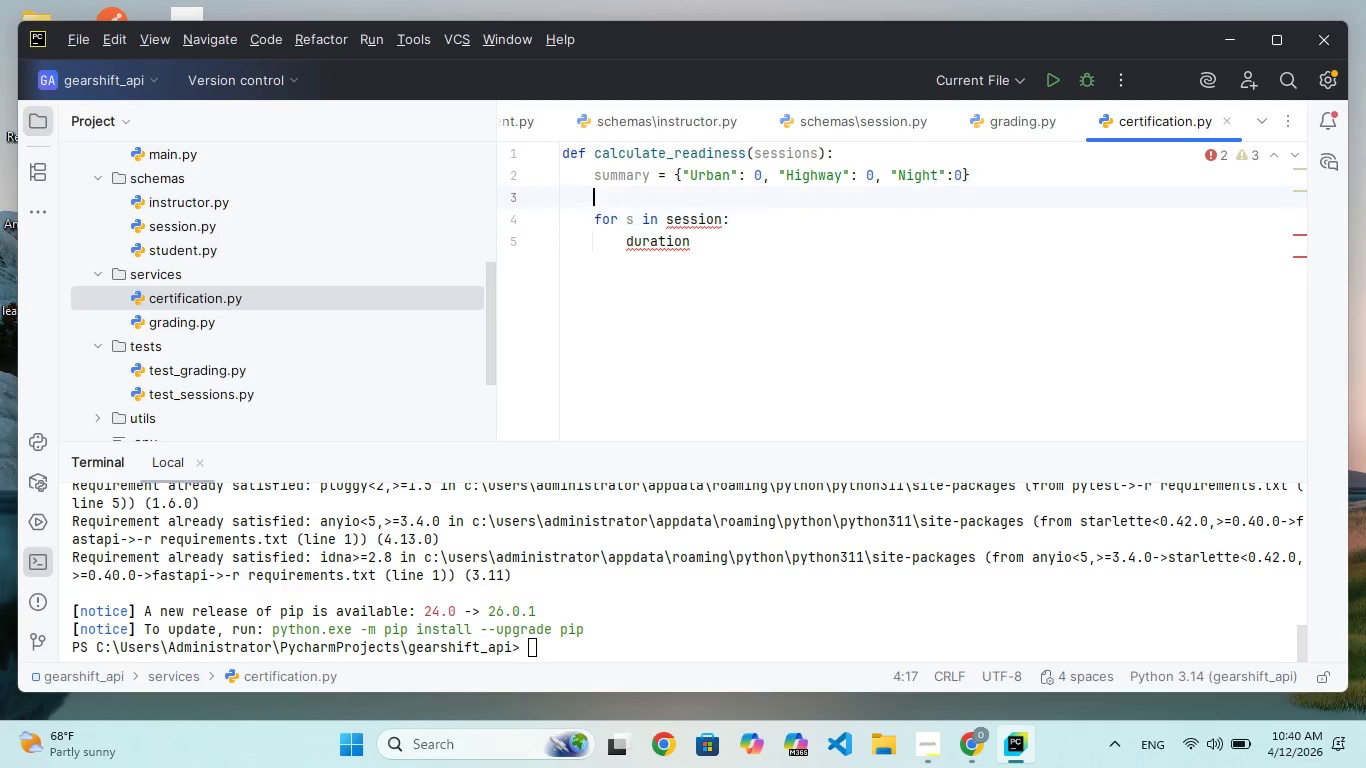 
key(ArrowUp)
 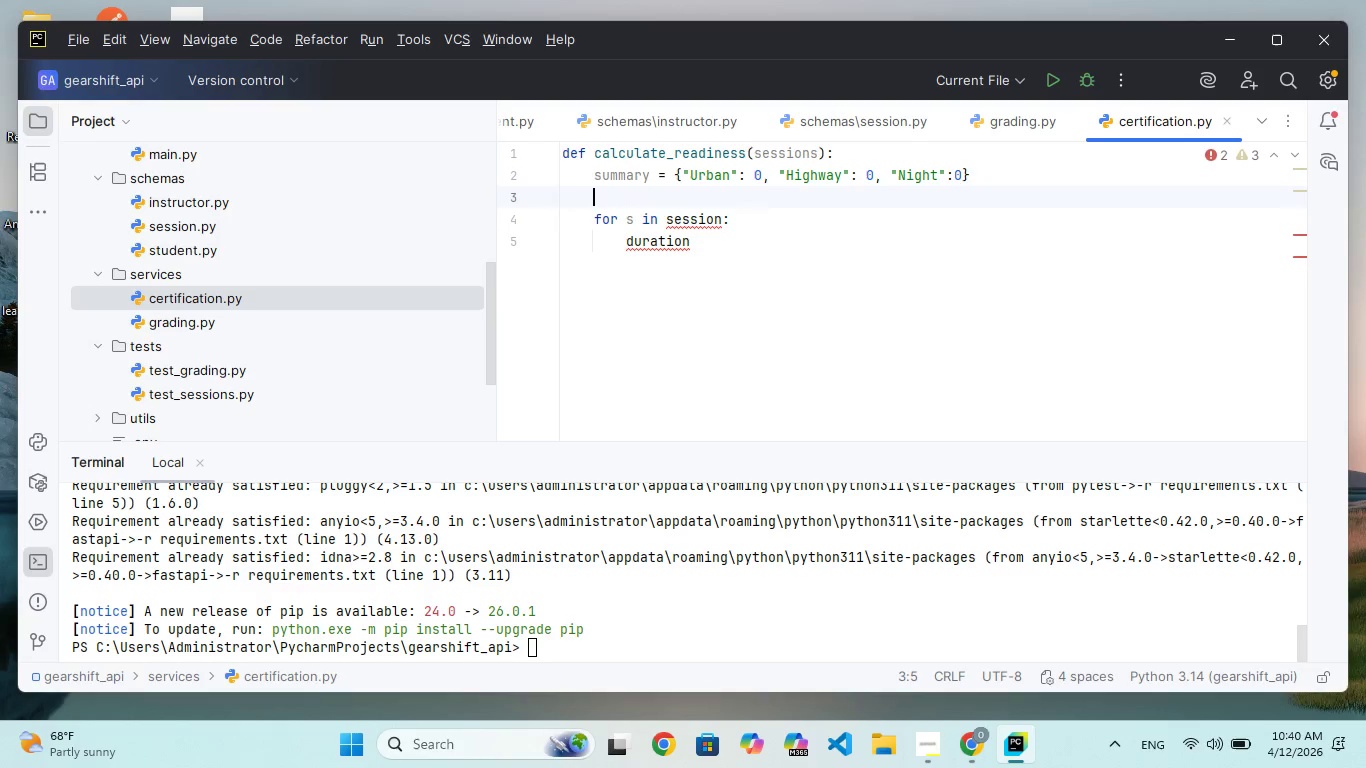 
key(ArrowDown)
 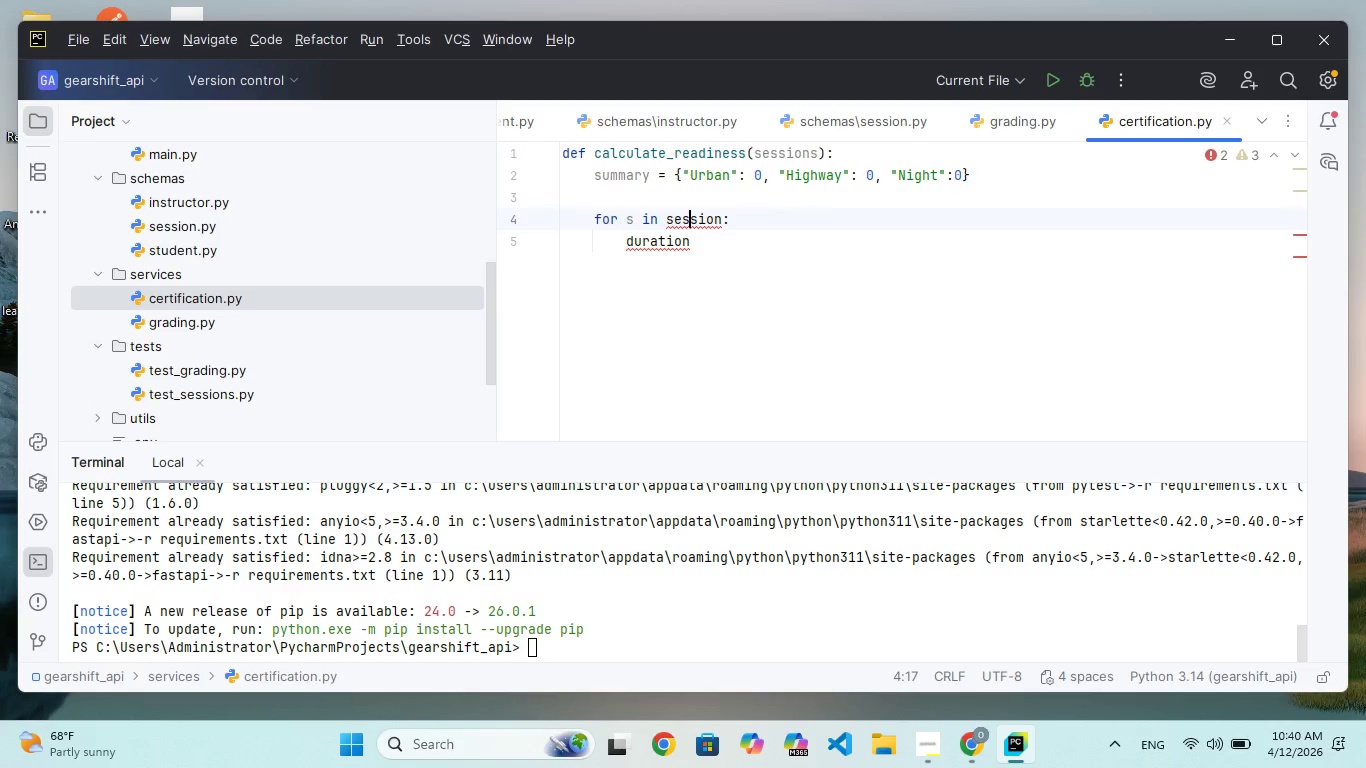 
key(ArrowRight)
 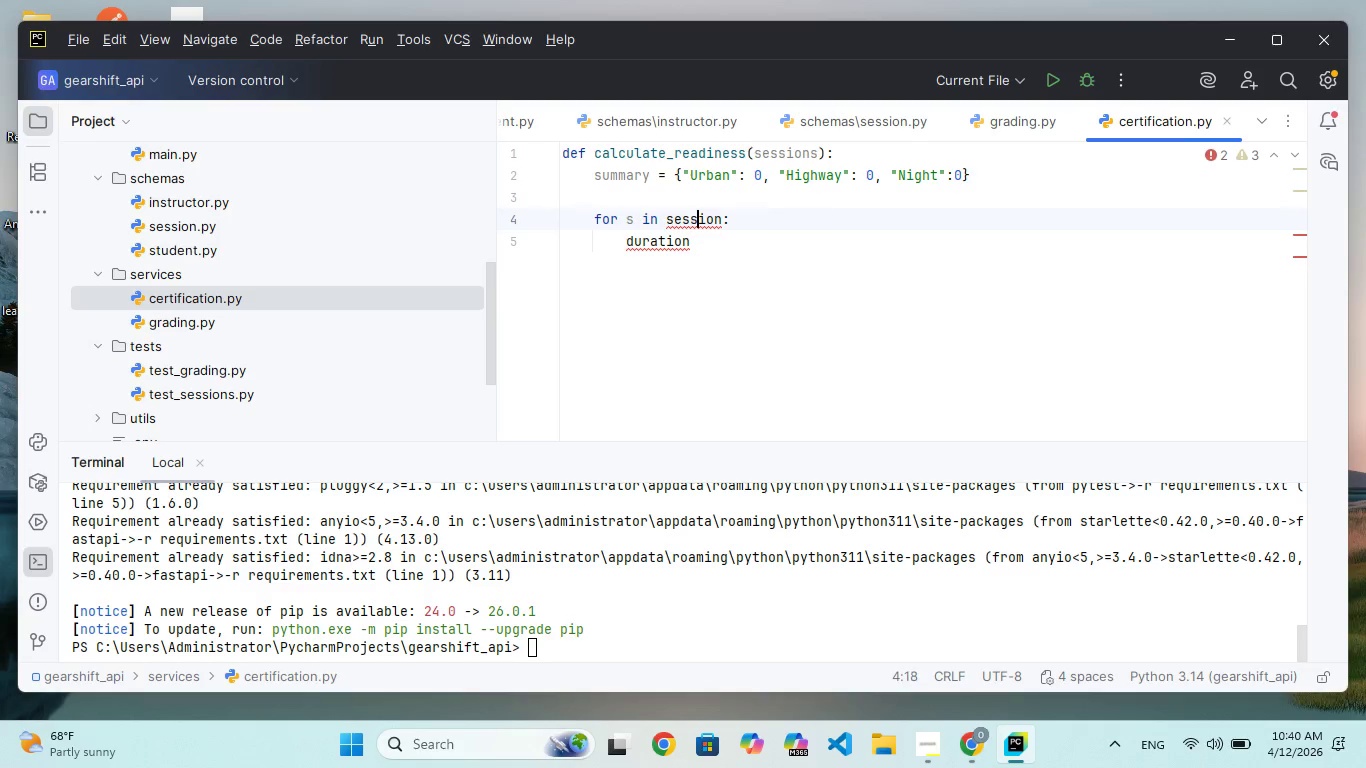 
key(ArrowRight)
 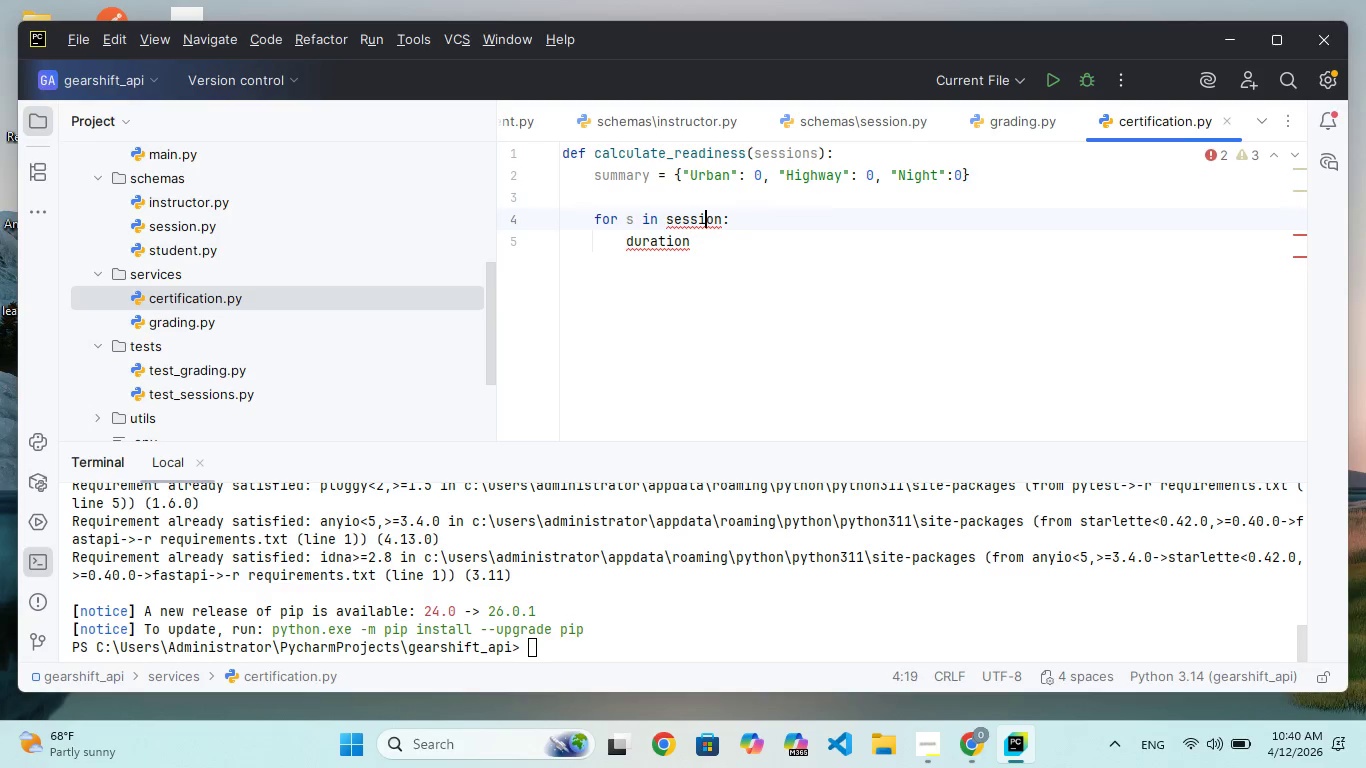 
key(ArrowRight)
 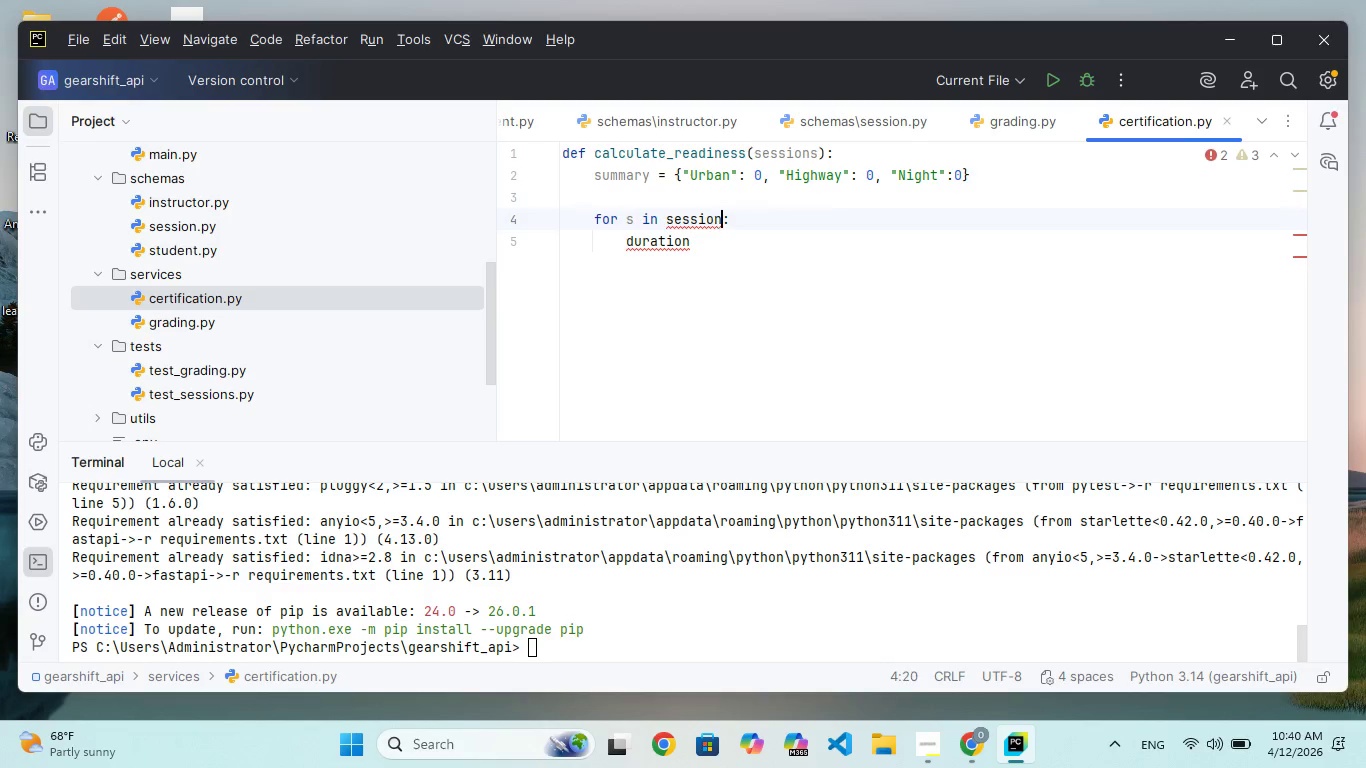 
key(ArrowRight)
 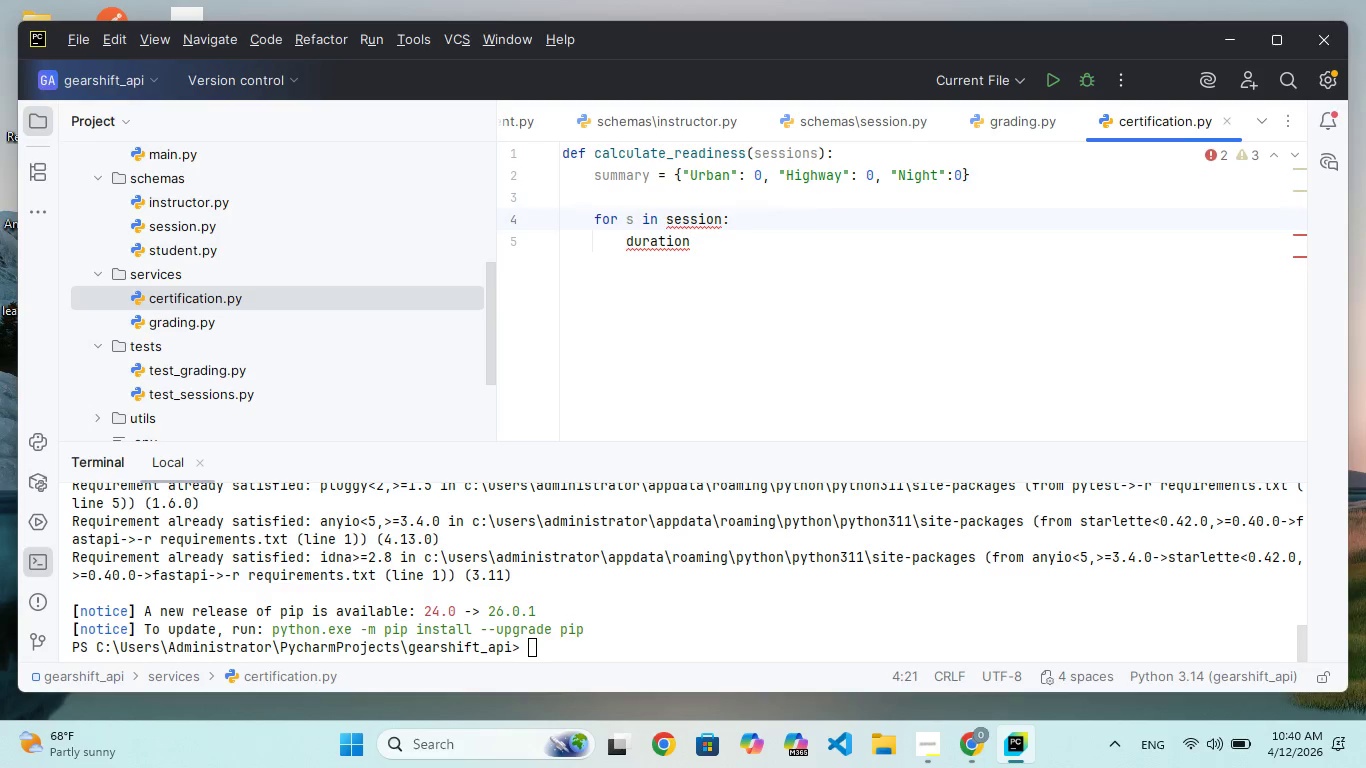 
key(S)
 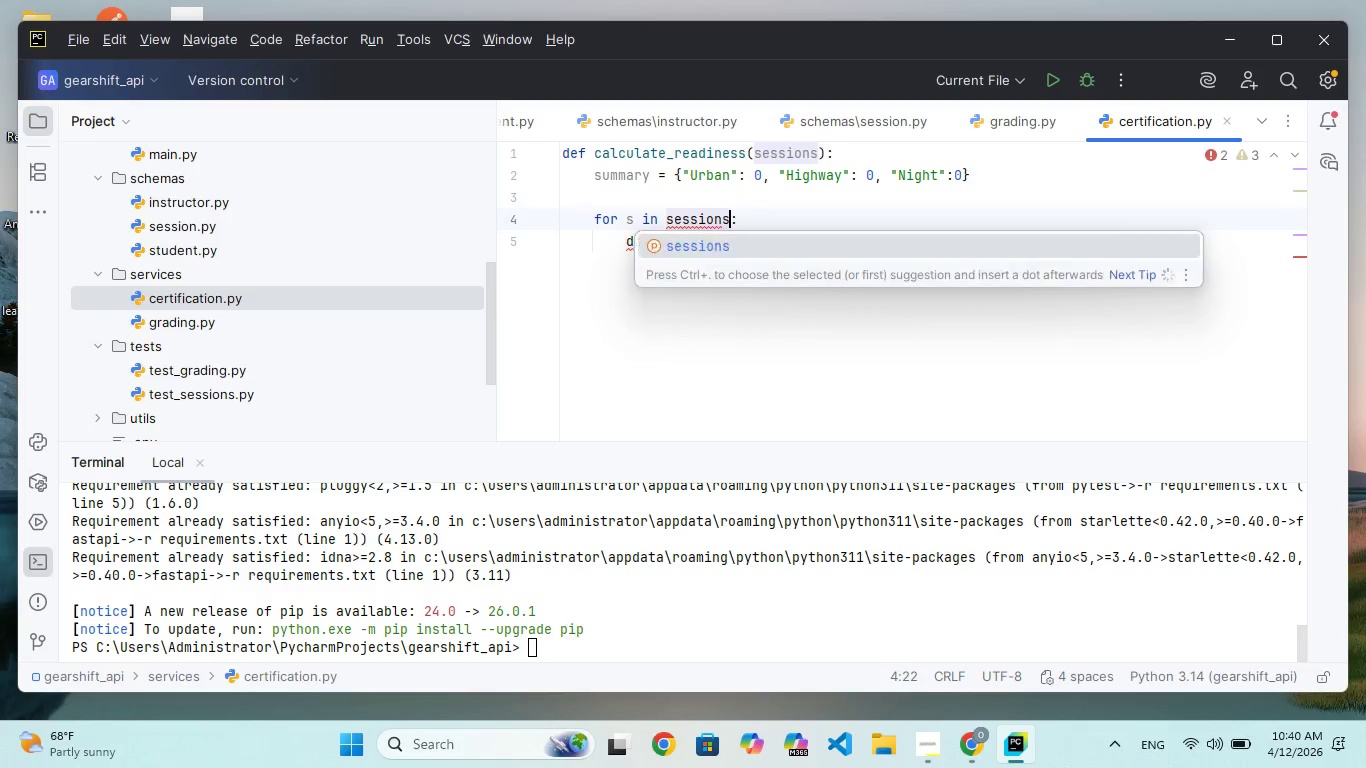 
key(ArrowRight)
 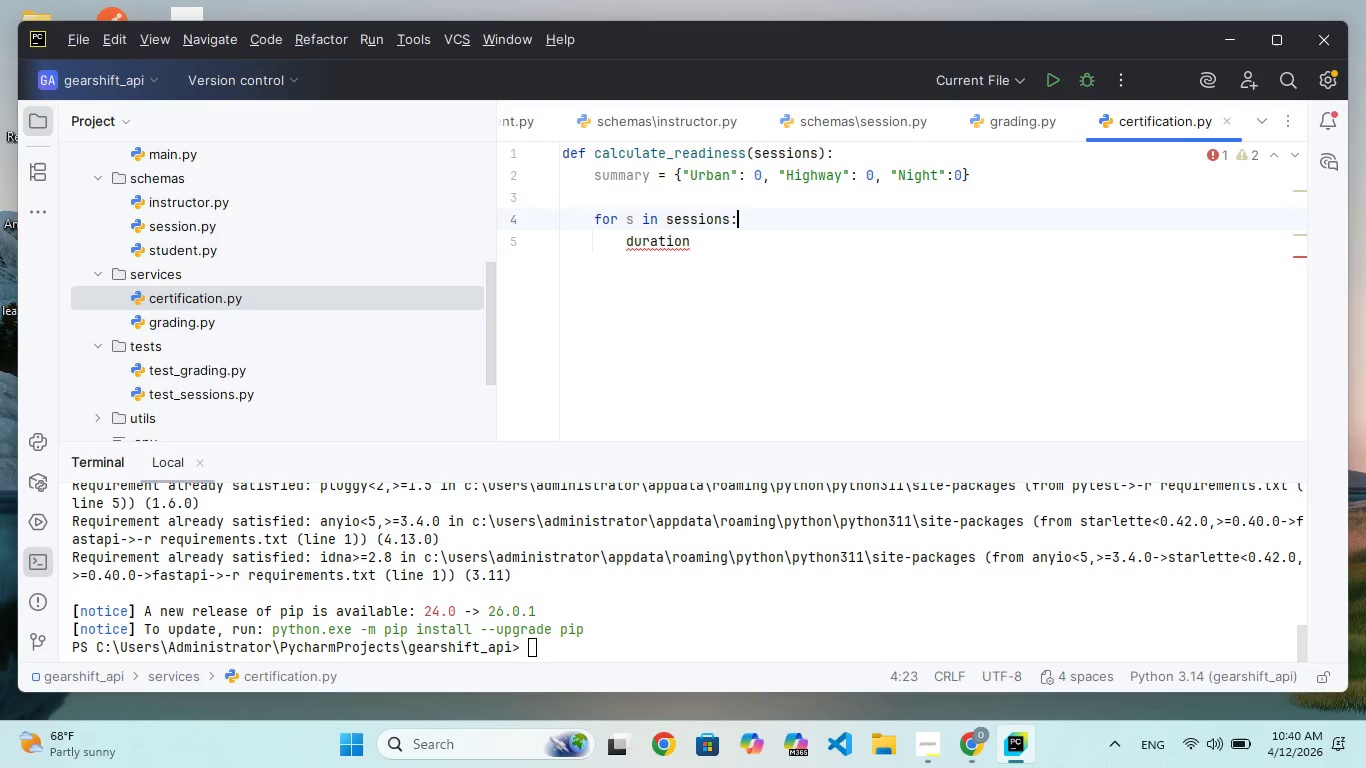 
key(ArrowDown)
 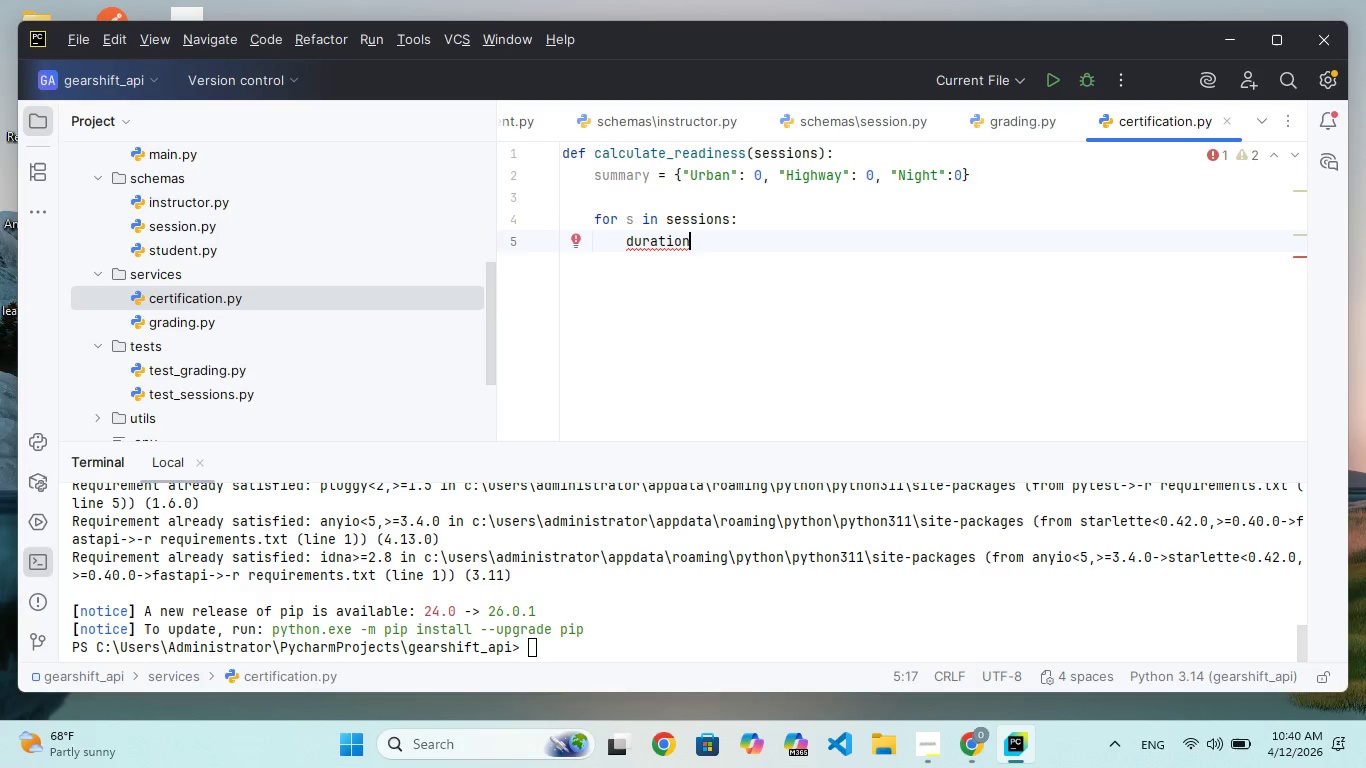 
type( = (s.ed_time - s.start_time)
 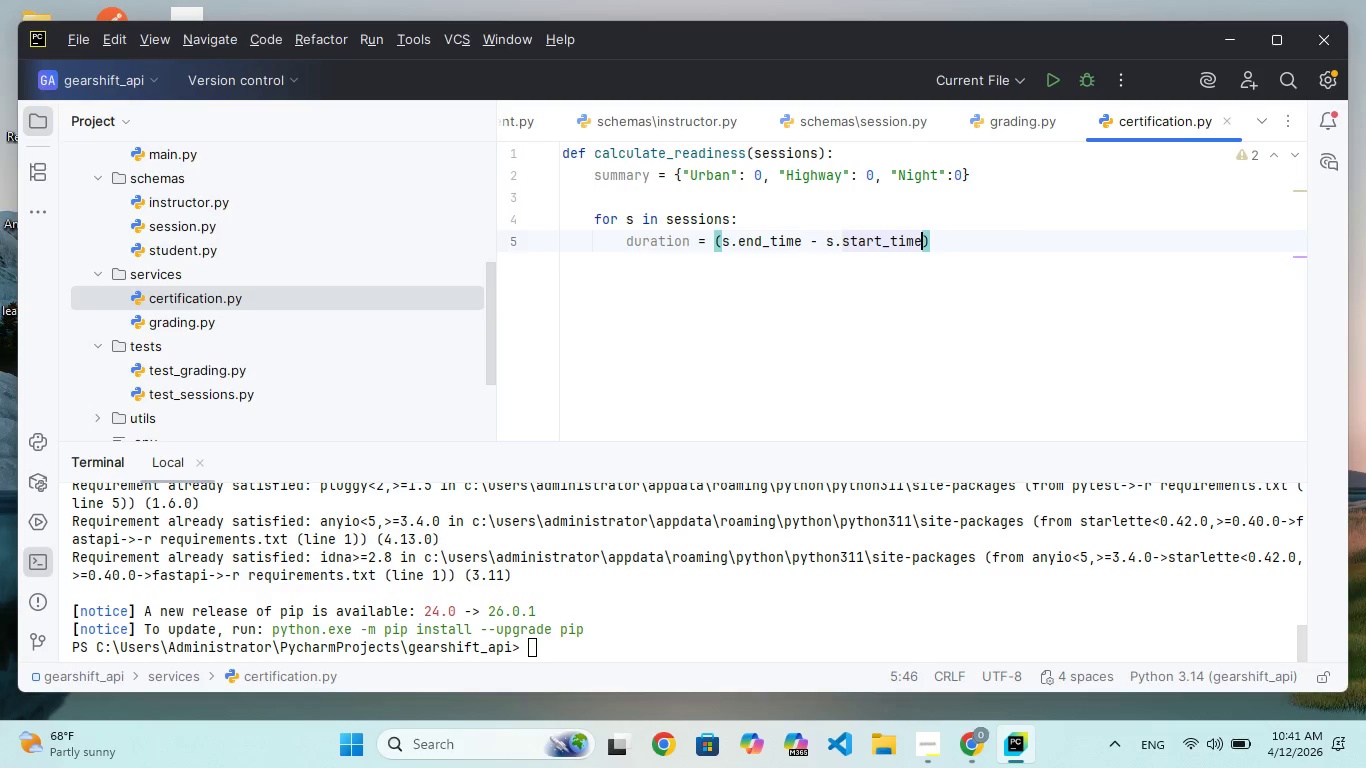 
 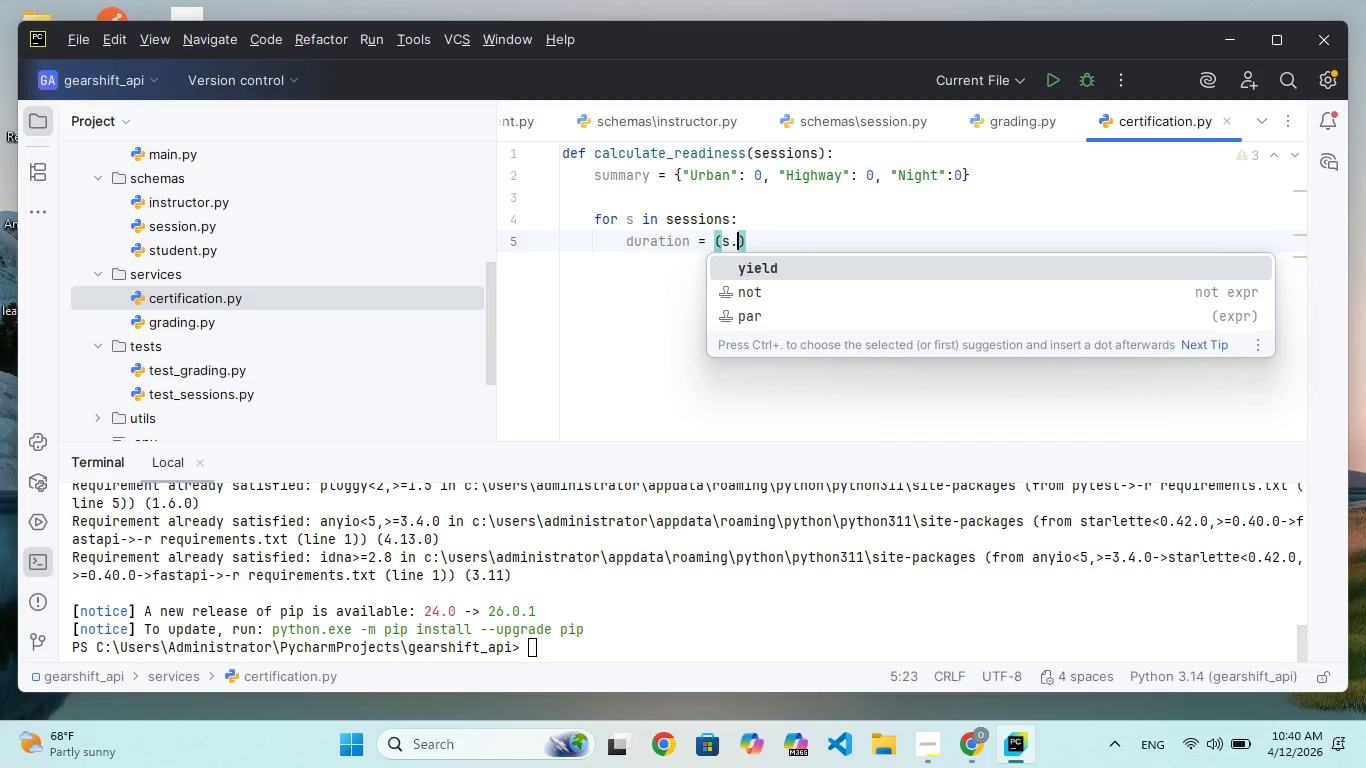 
hold_key(key=N, duration=0.31)
 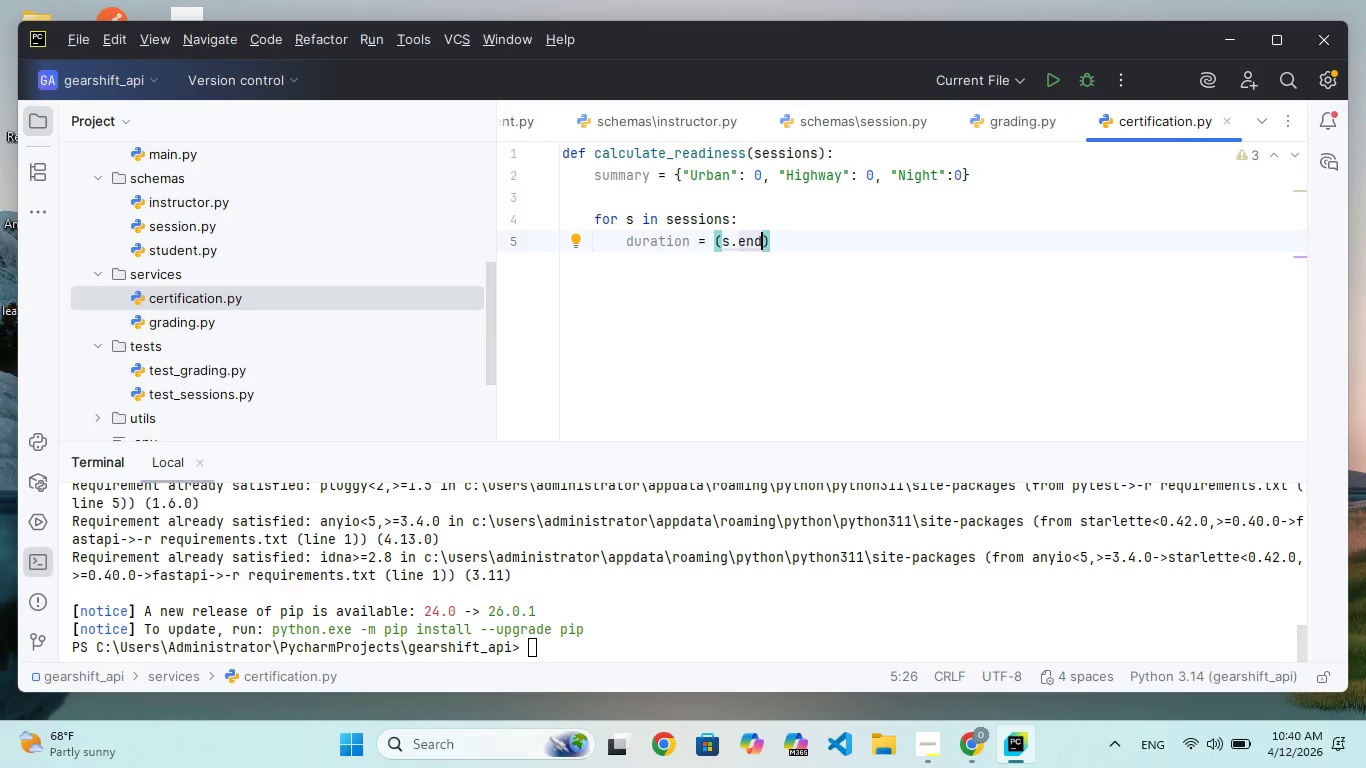 
key(ArrowRight)
 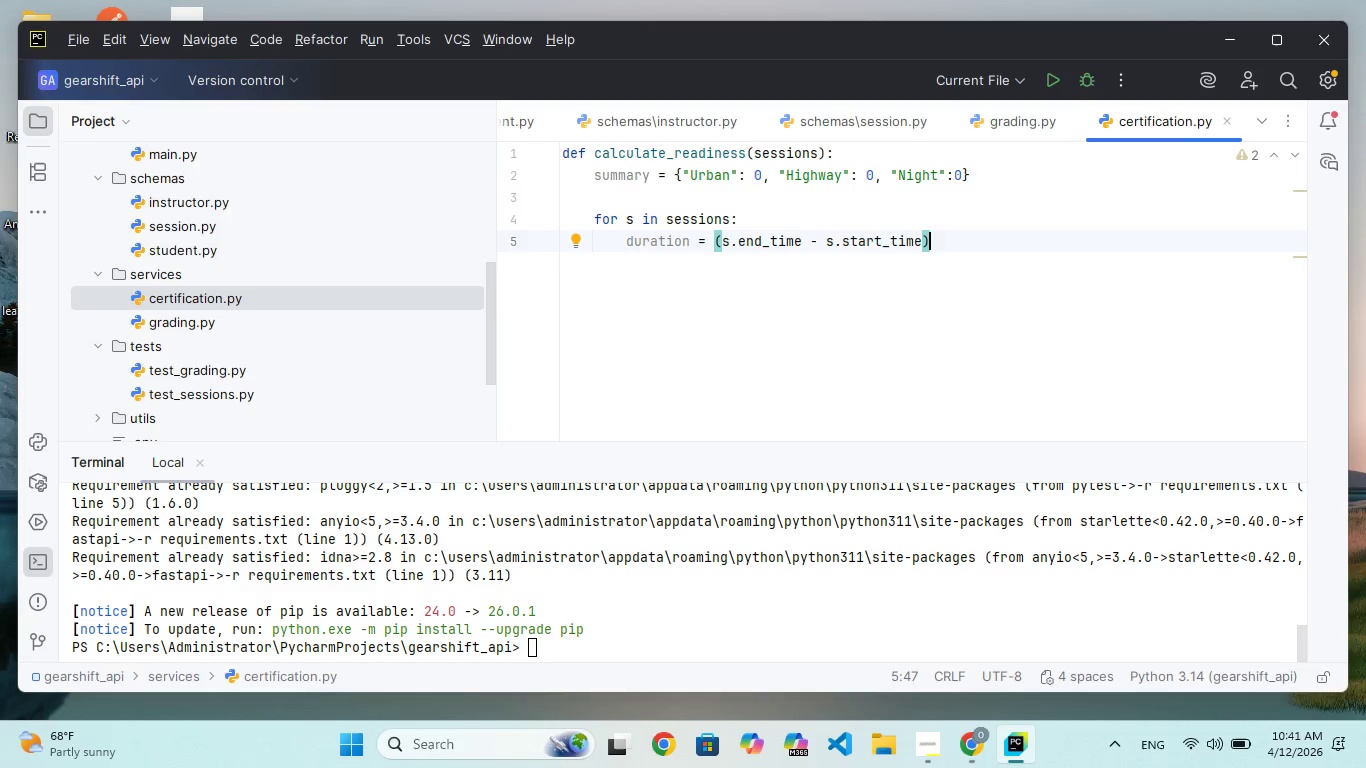 
type(.tota_seconds()
 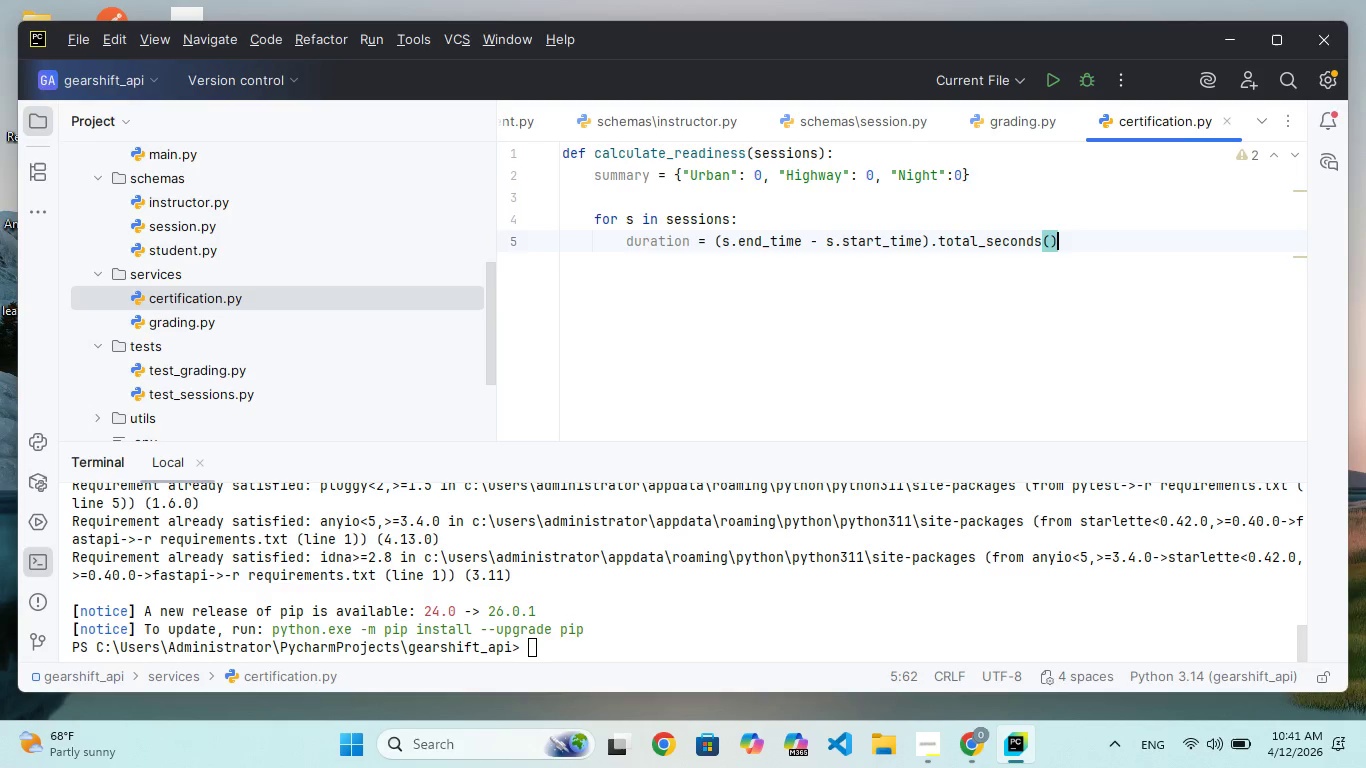 
hold_key(key=L, duration=0.33)
 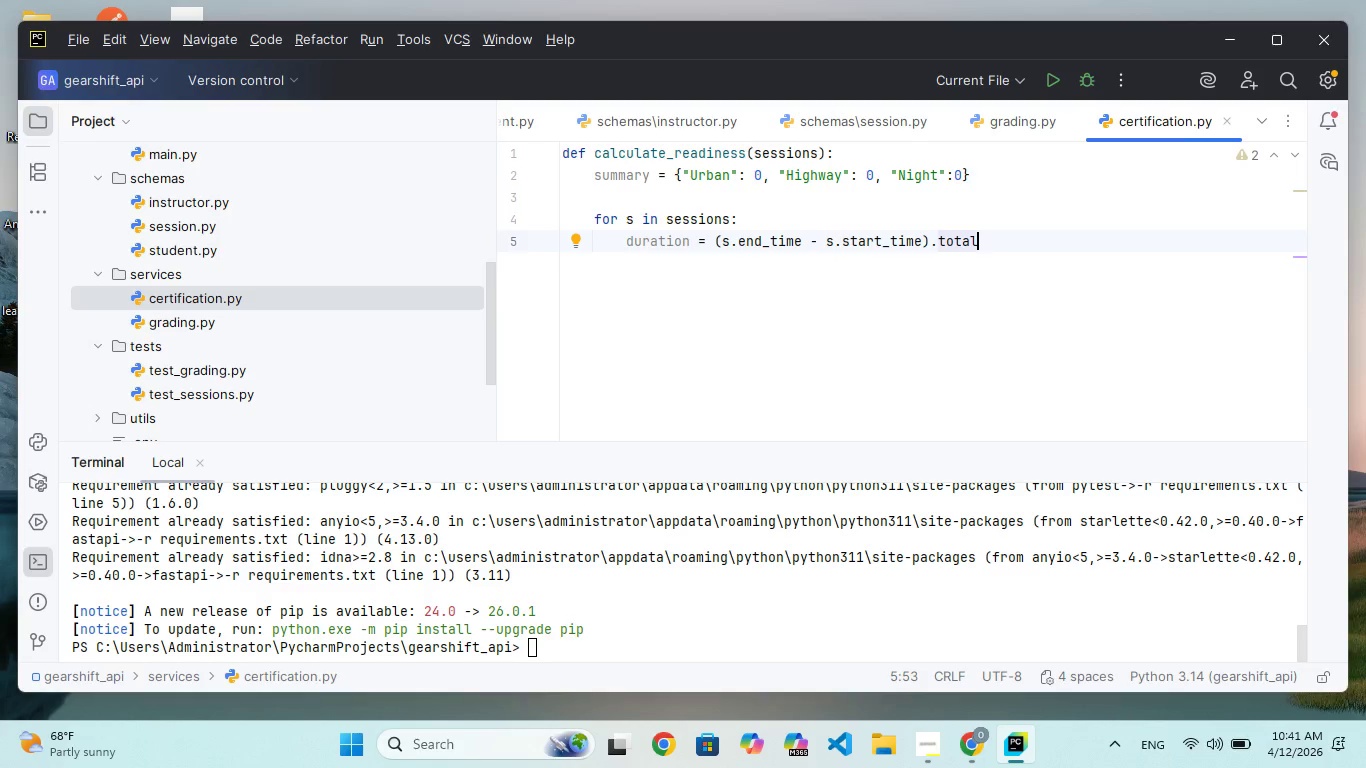 
key(ArrowRight)
 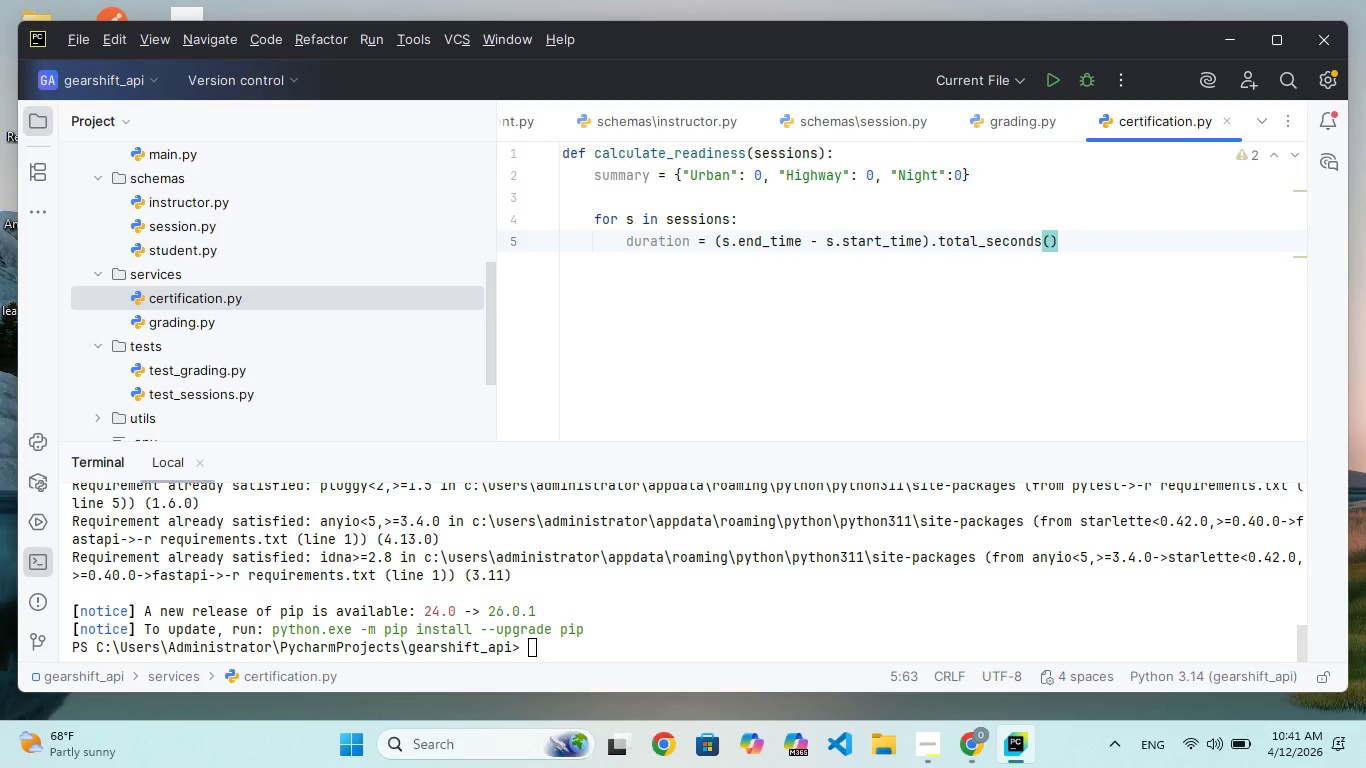 
type( / 3600)
 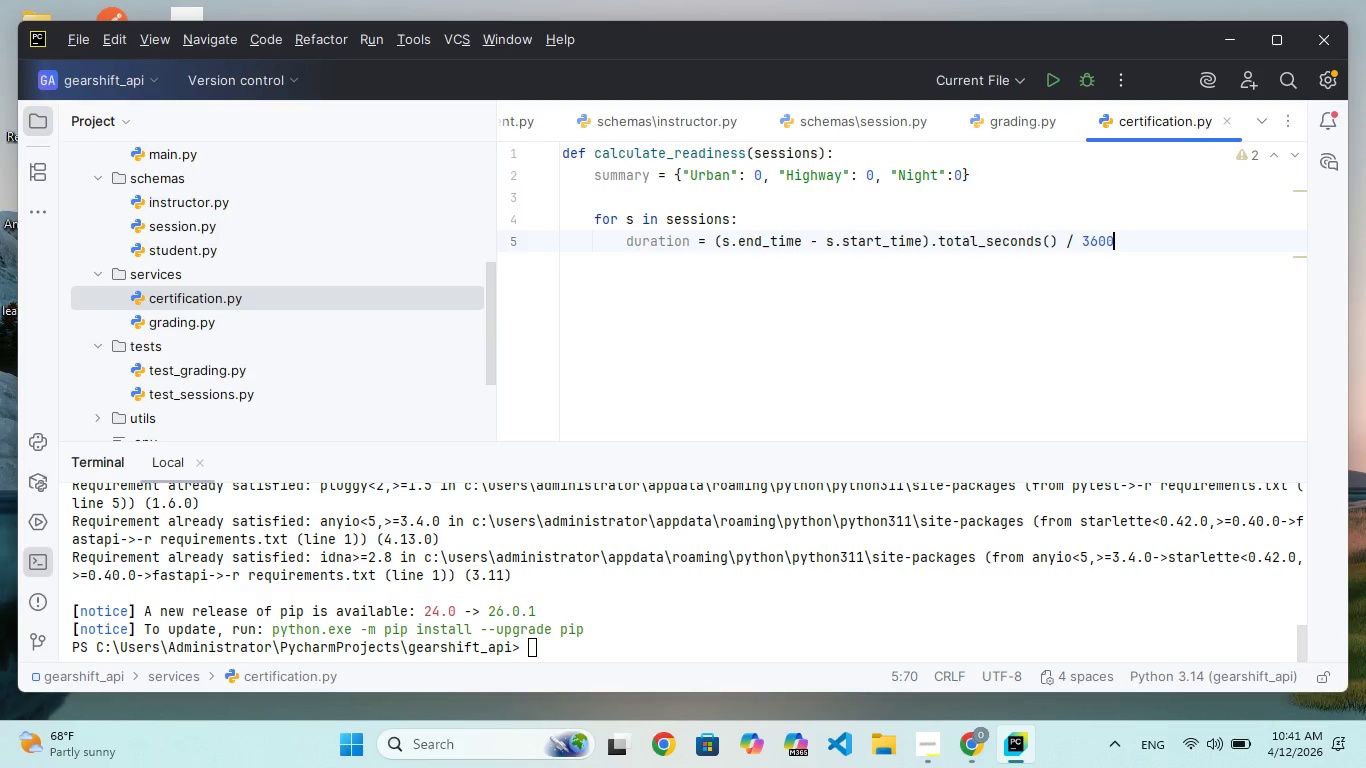 
key(Enter)
 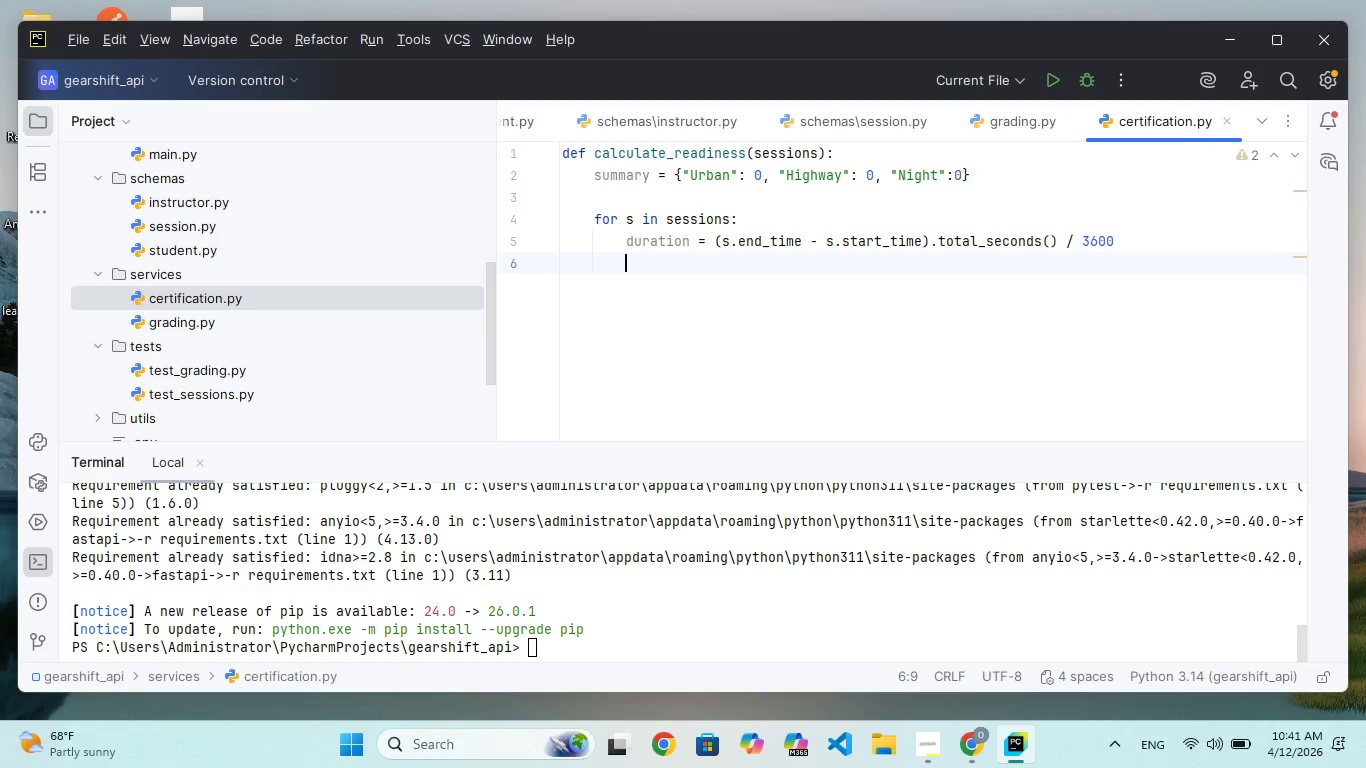 
type(summ)
 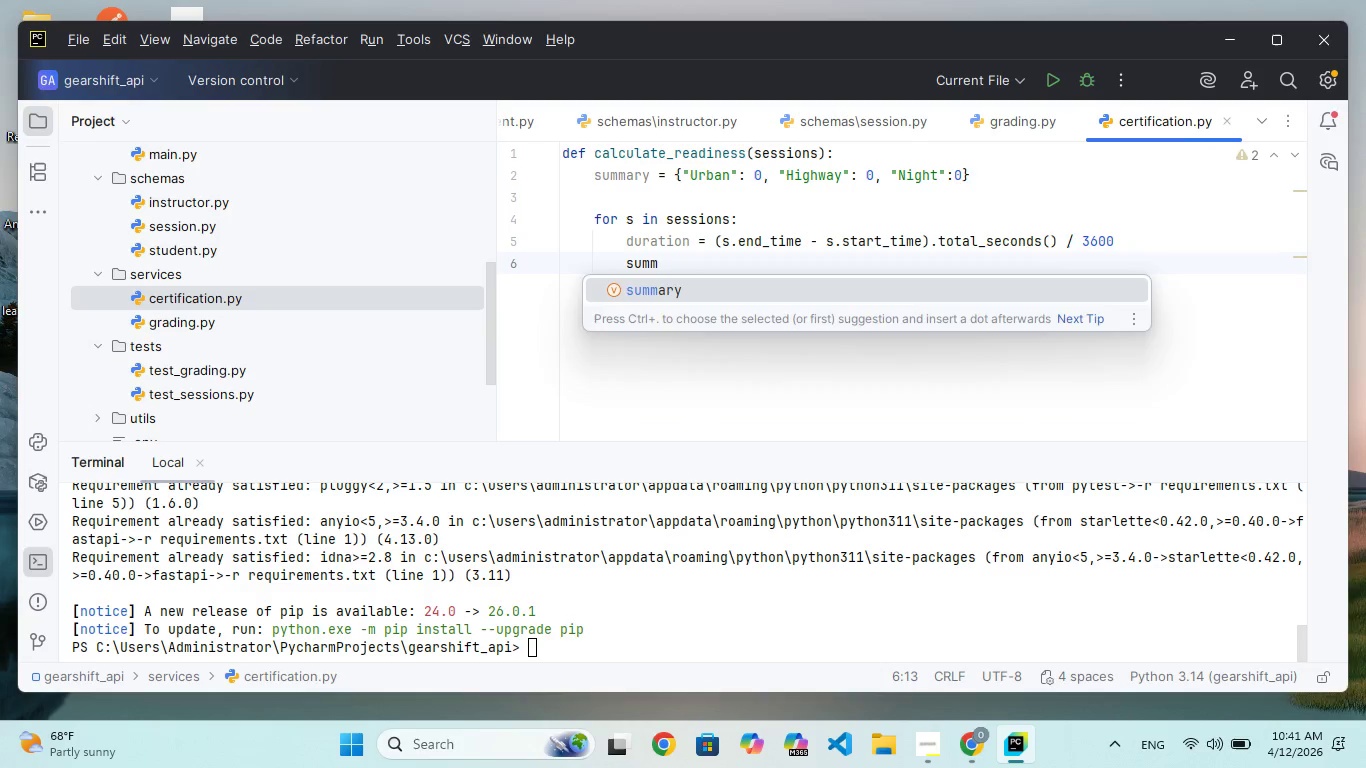 
key(Enter)
 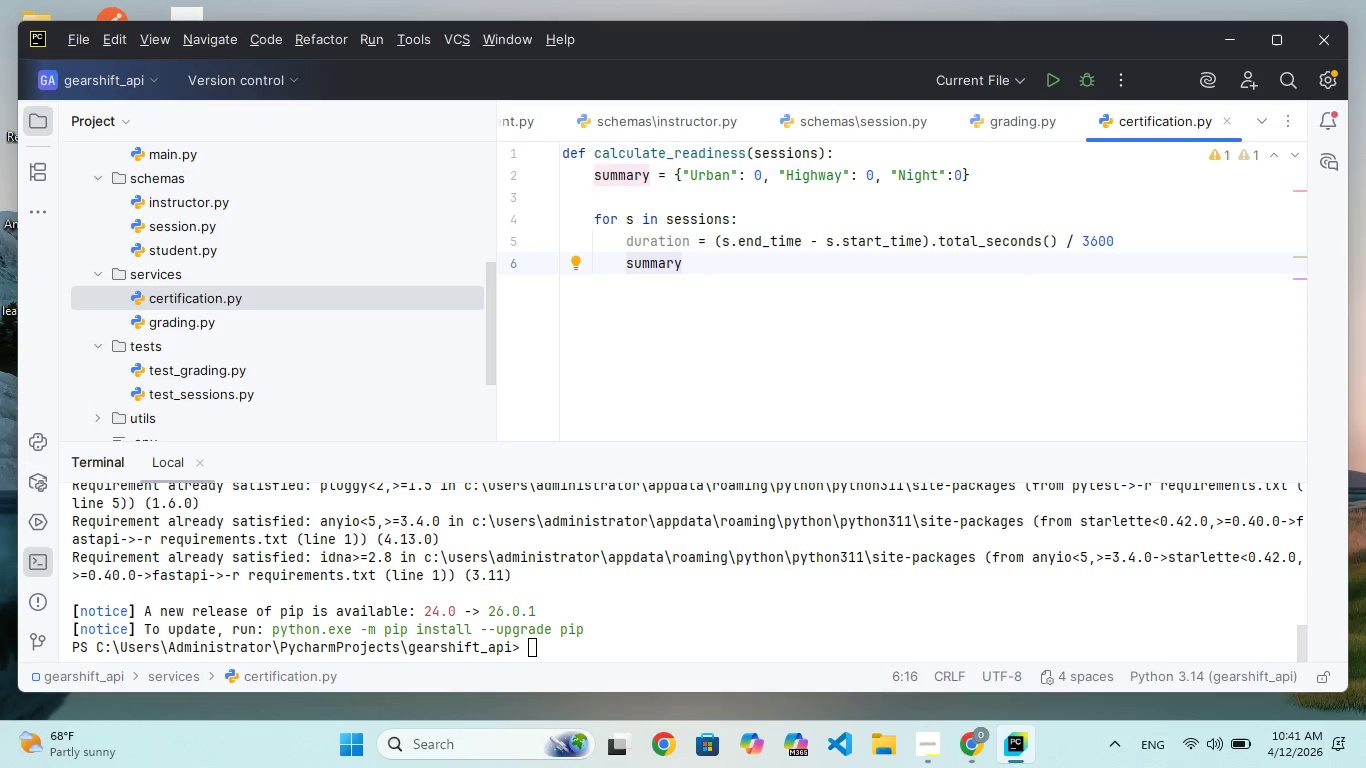 
key(Space)
 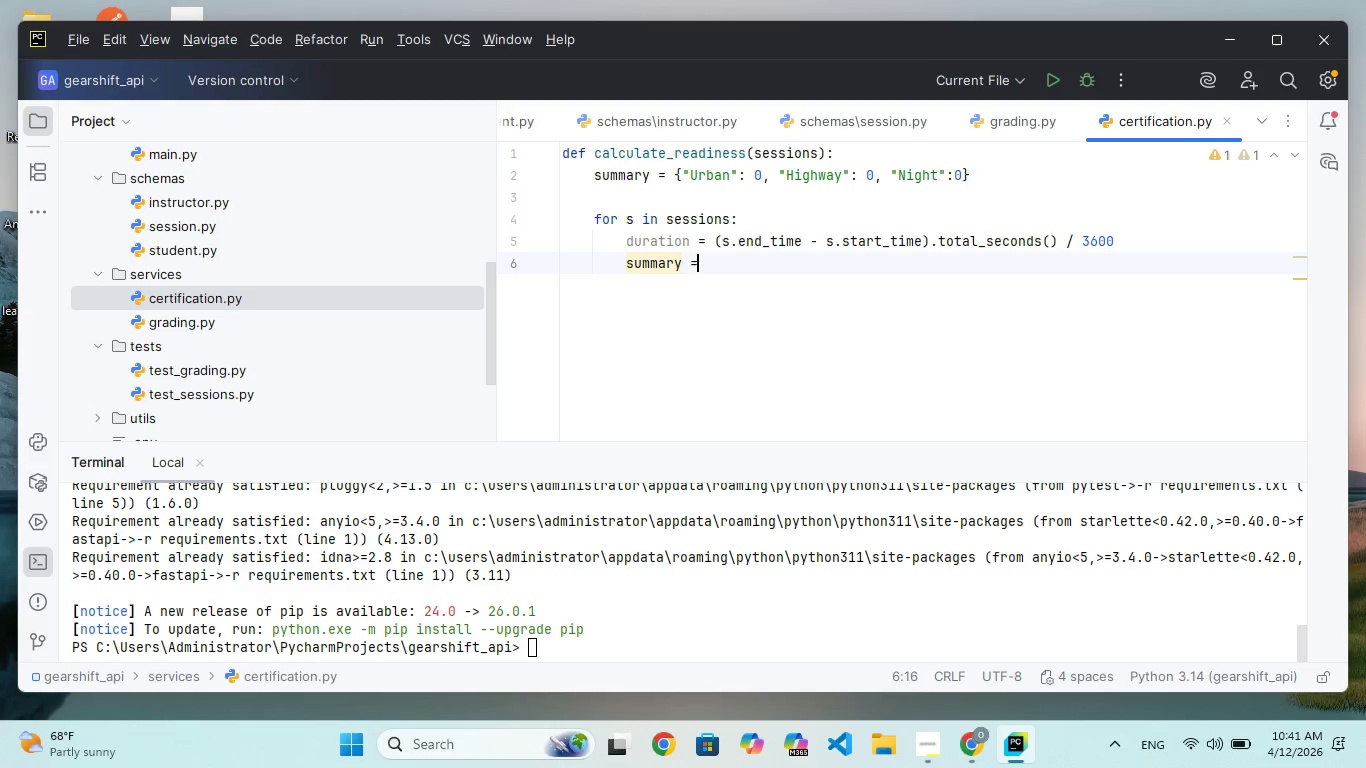 
key(Equal)
 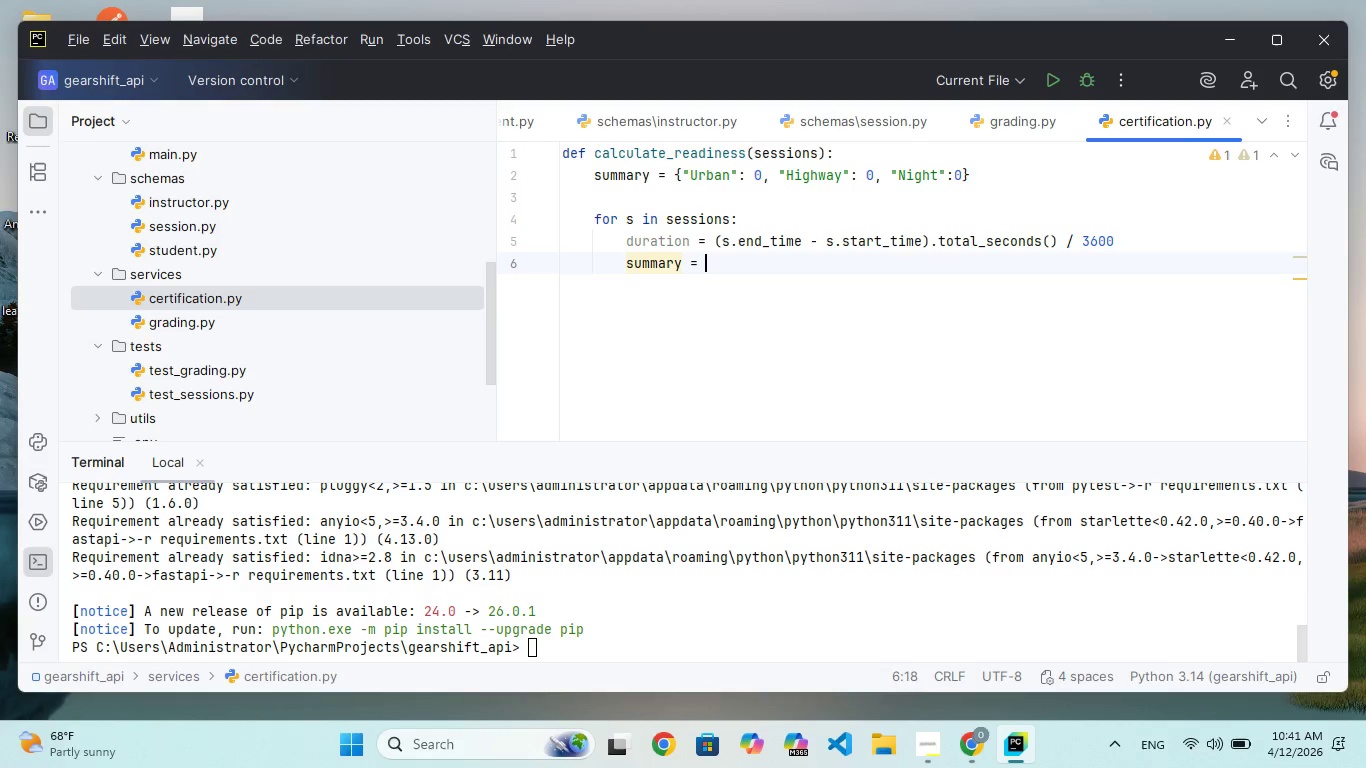 
key(Space)
 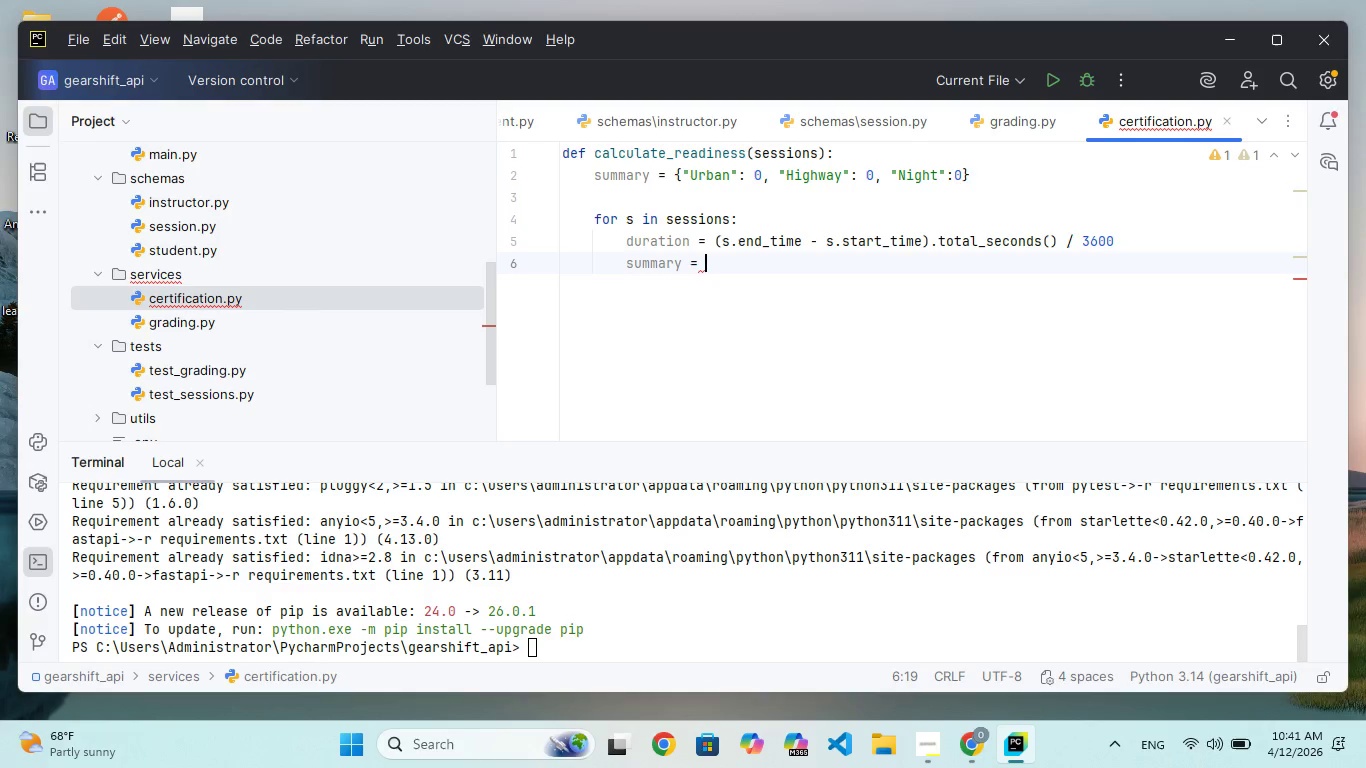 
key(Shift+BracketLeft)
 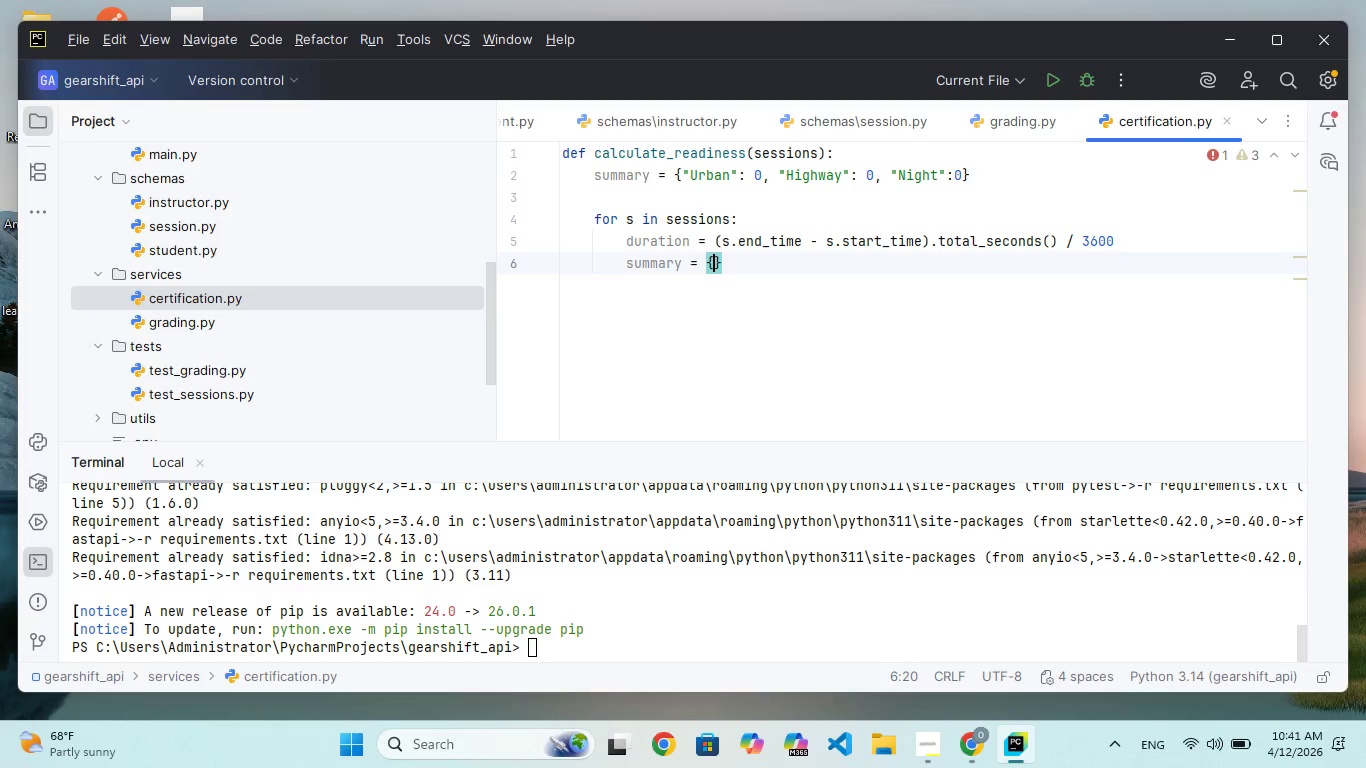 
key(Shift+Quote)
 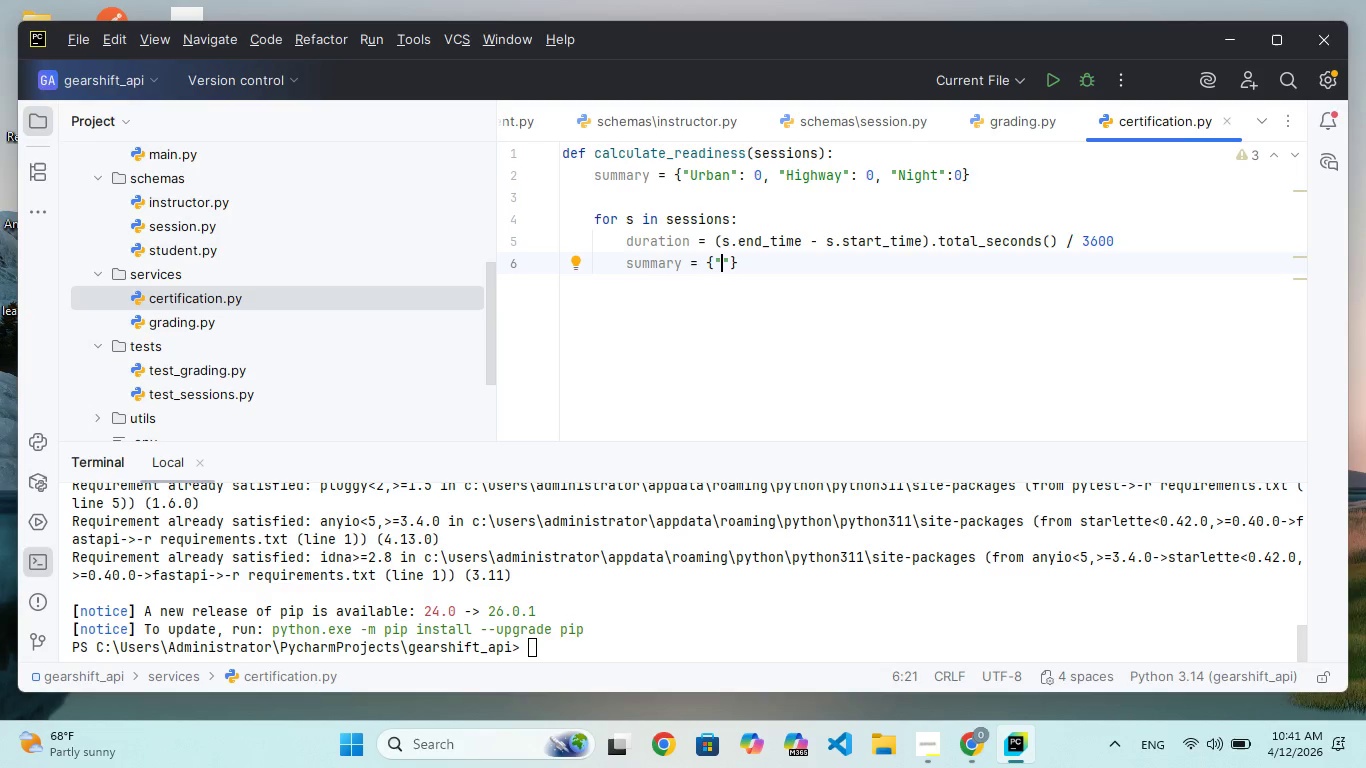 
wait(18.44)
 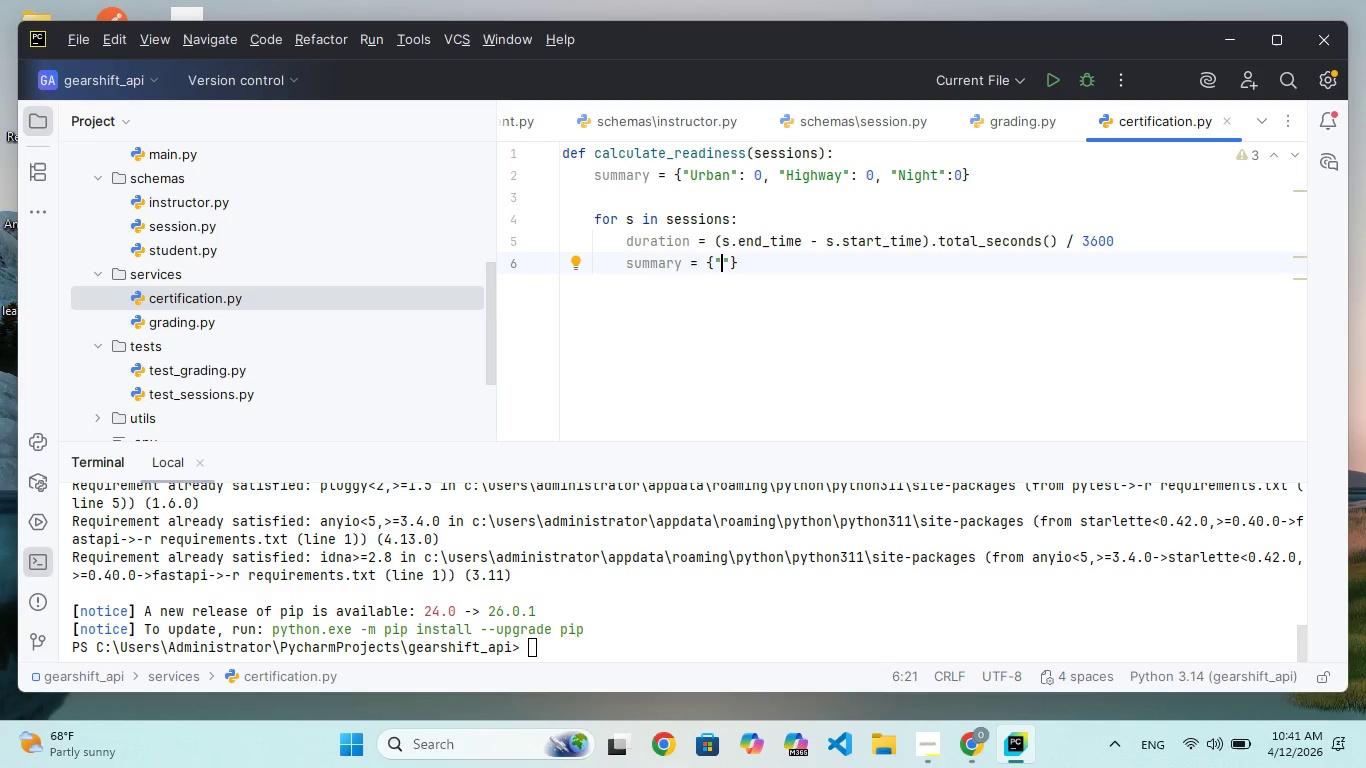 
key(Backspace)
 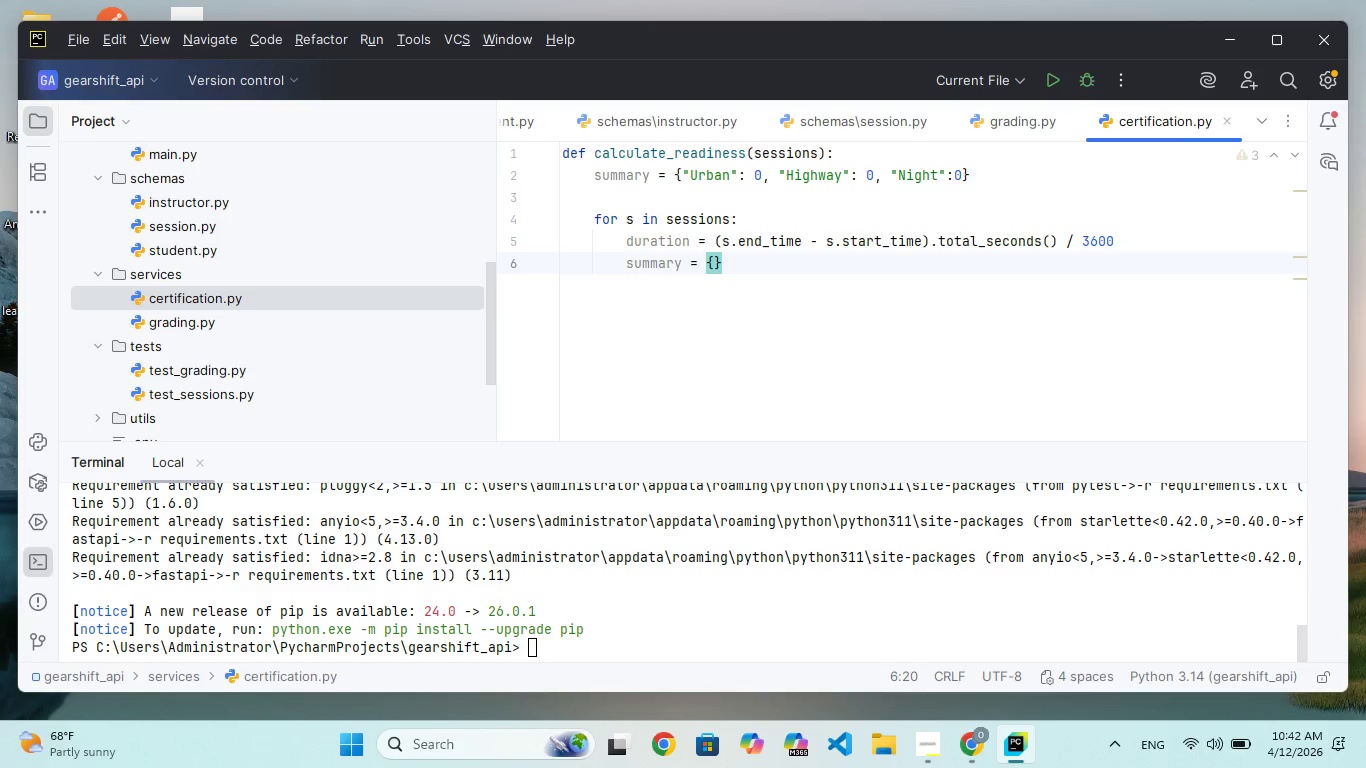 
key(End)
 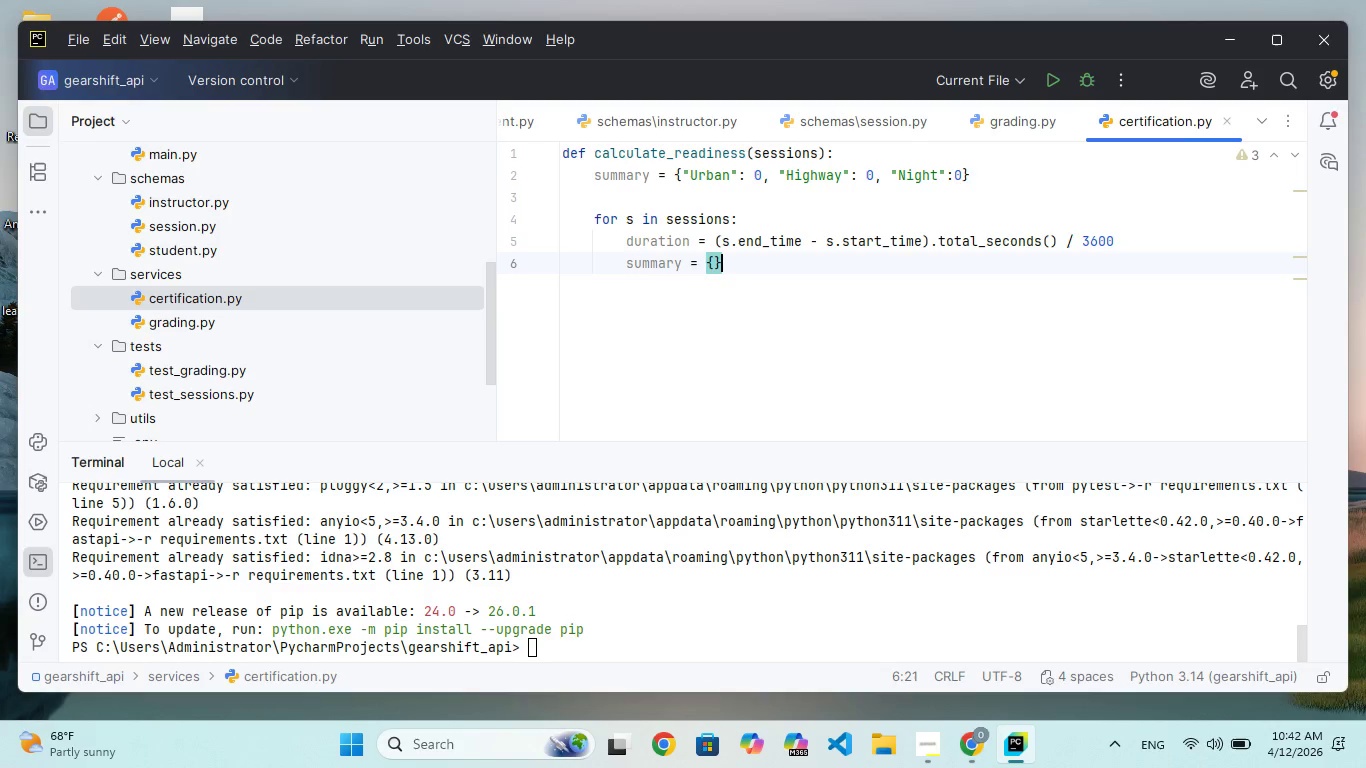 
key(Backspace)
 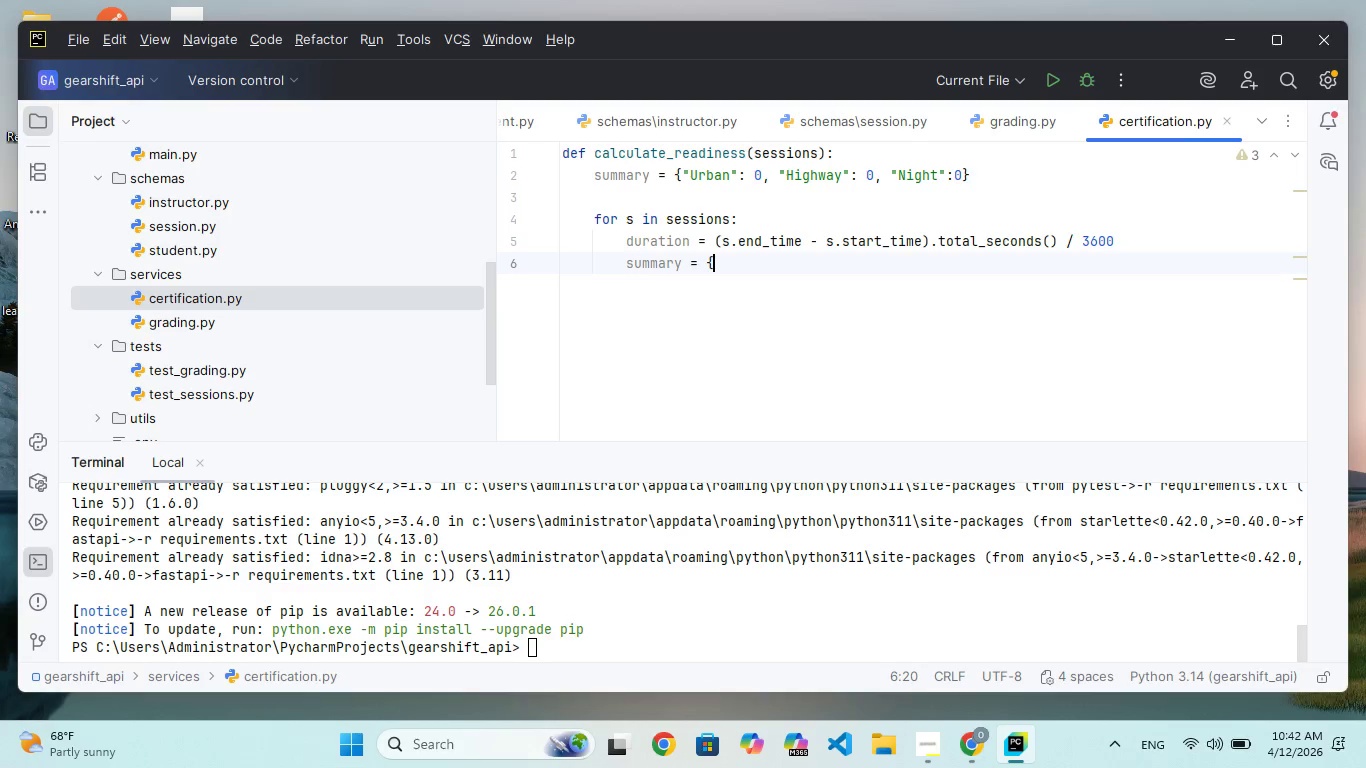 
key(Backspace)
 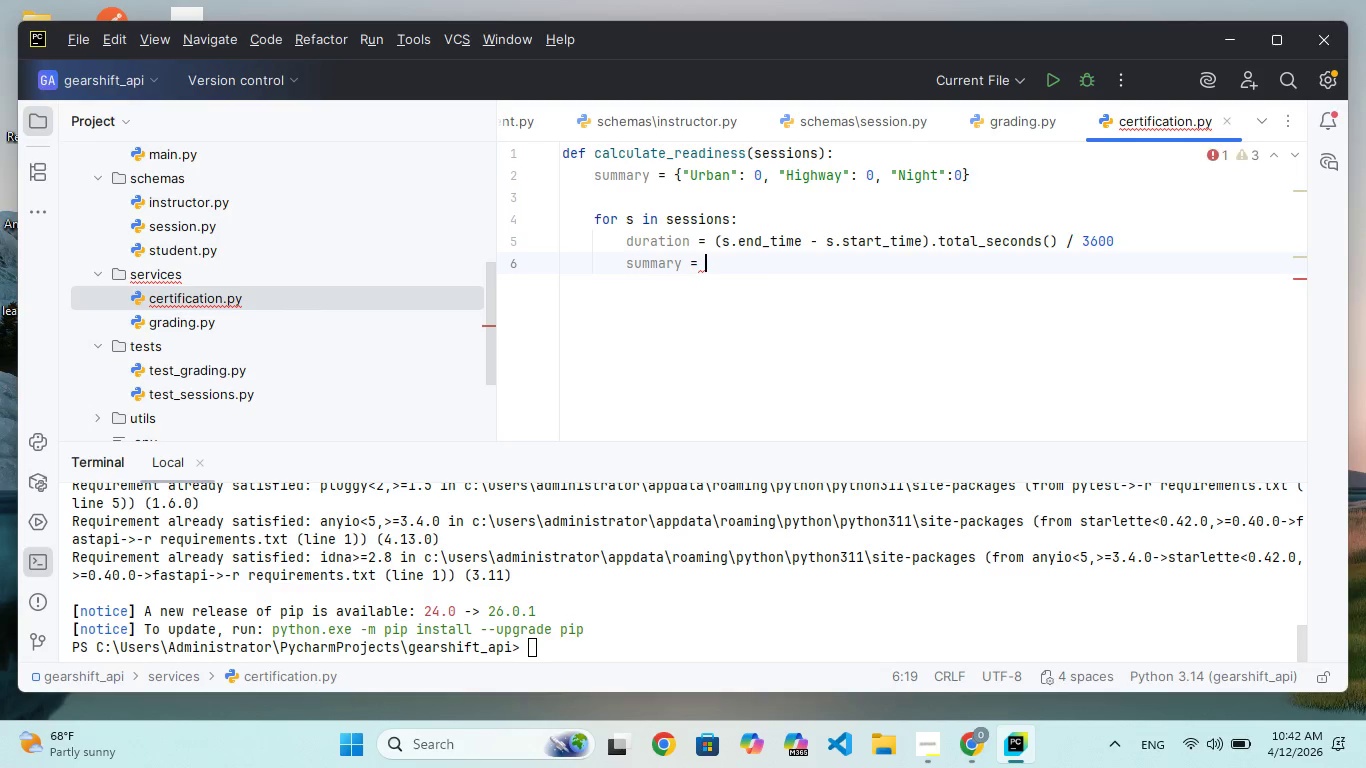 
key(BracketLeft)
 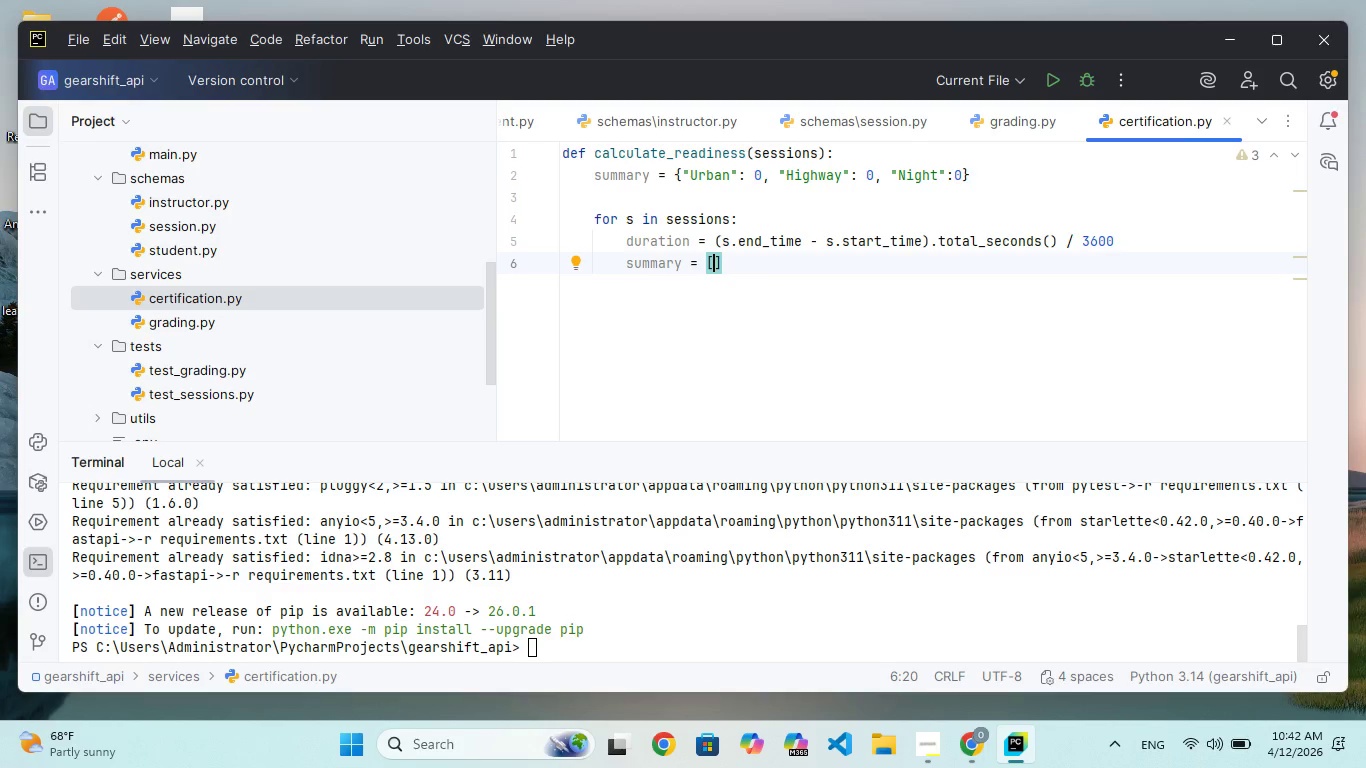 
key(ArrowLeft)
 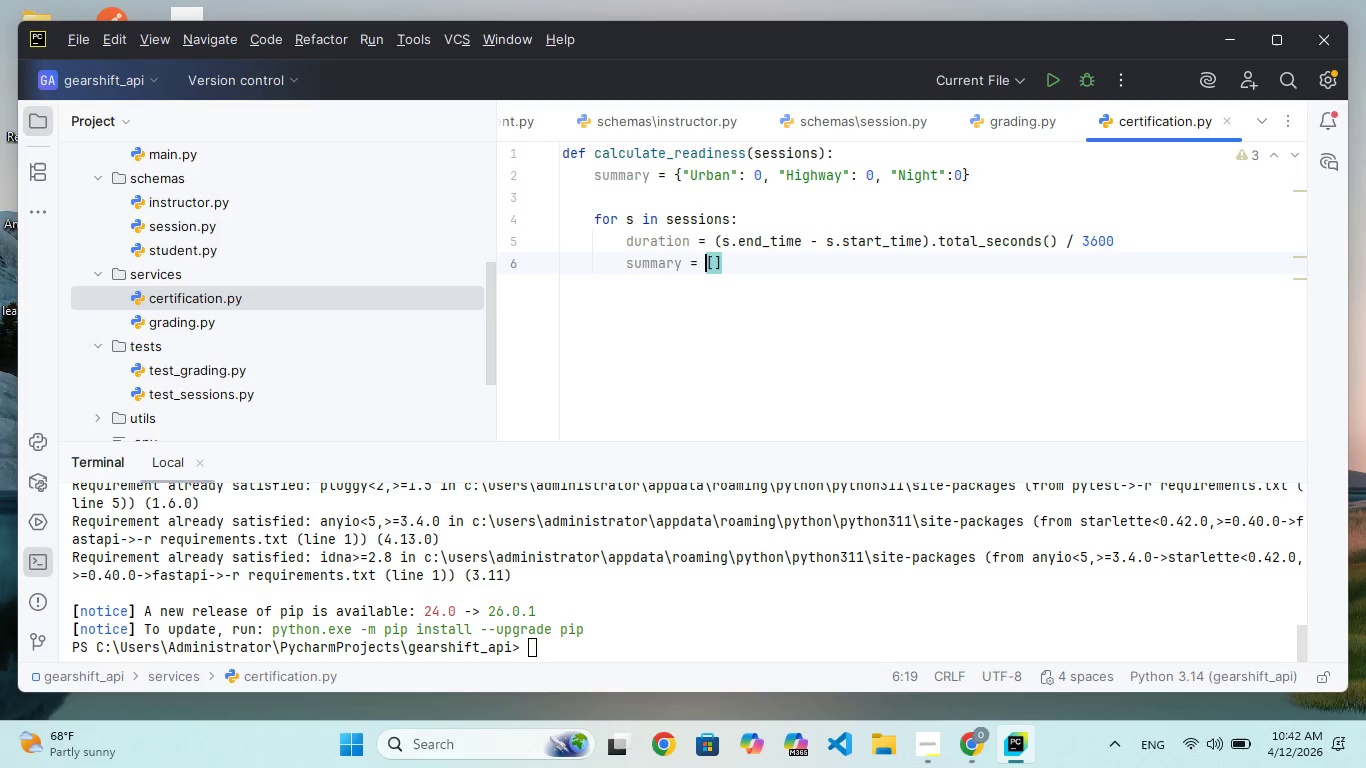 
key(ArrowLeft)
 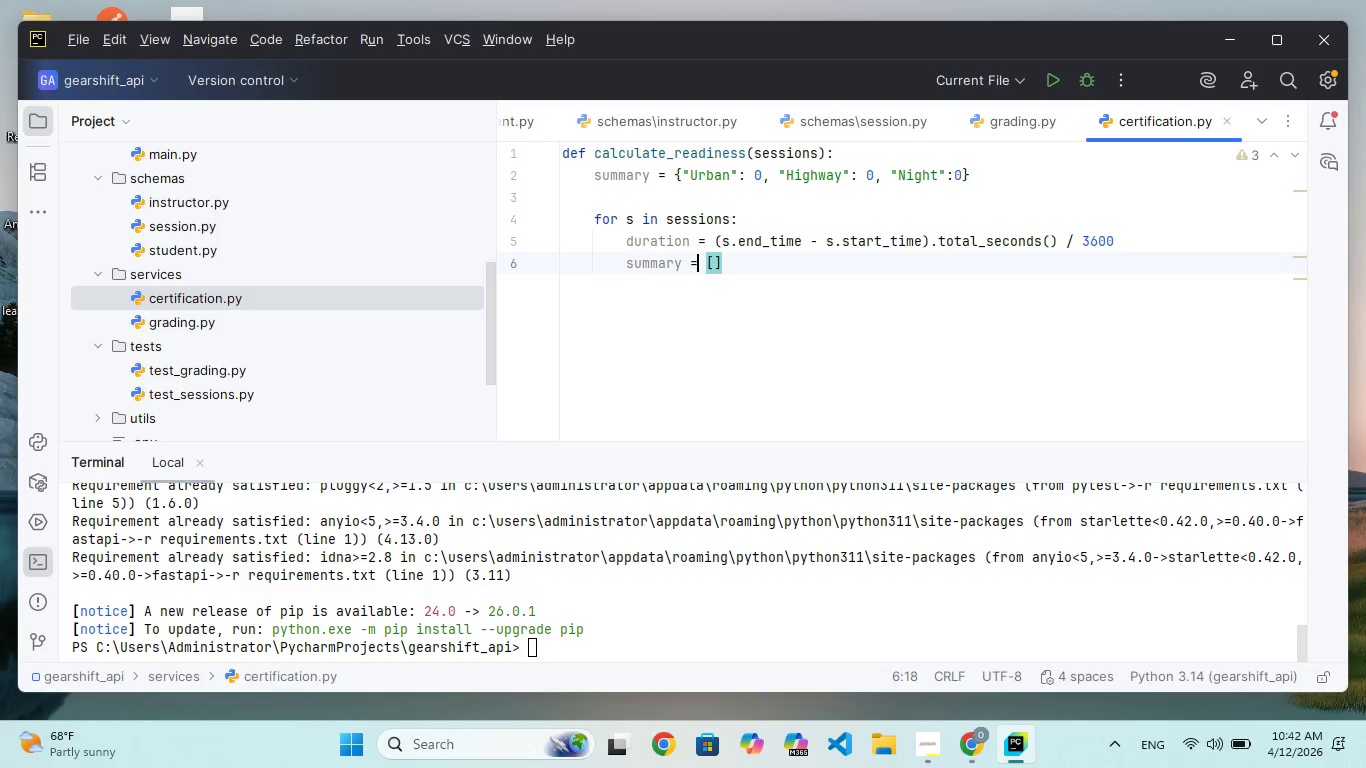 
key(Backspace)
 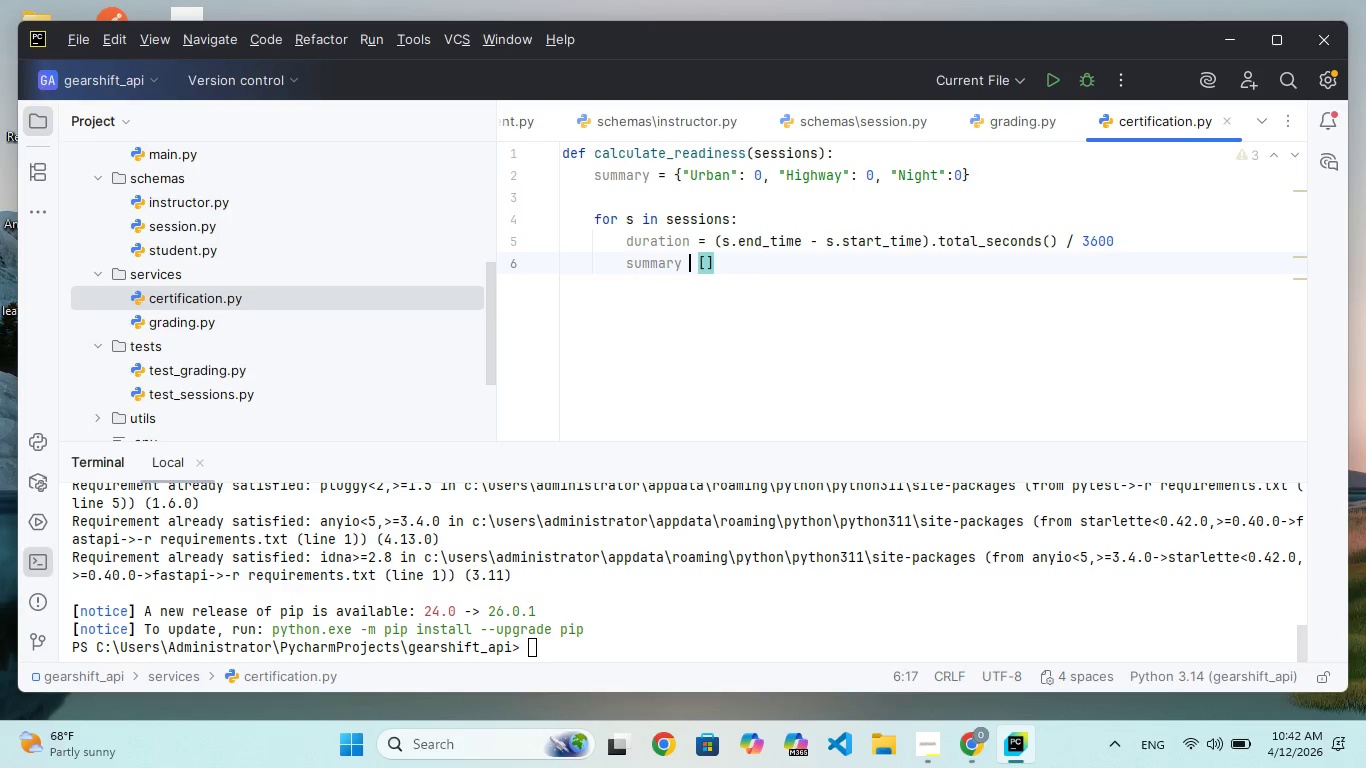 
key(Backspace)
 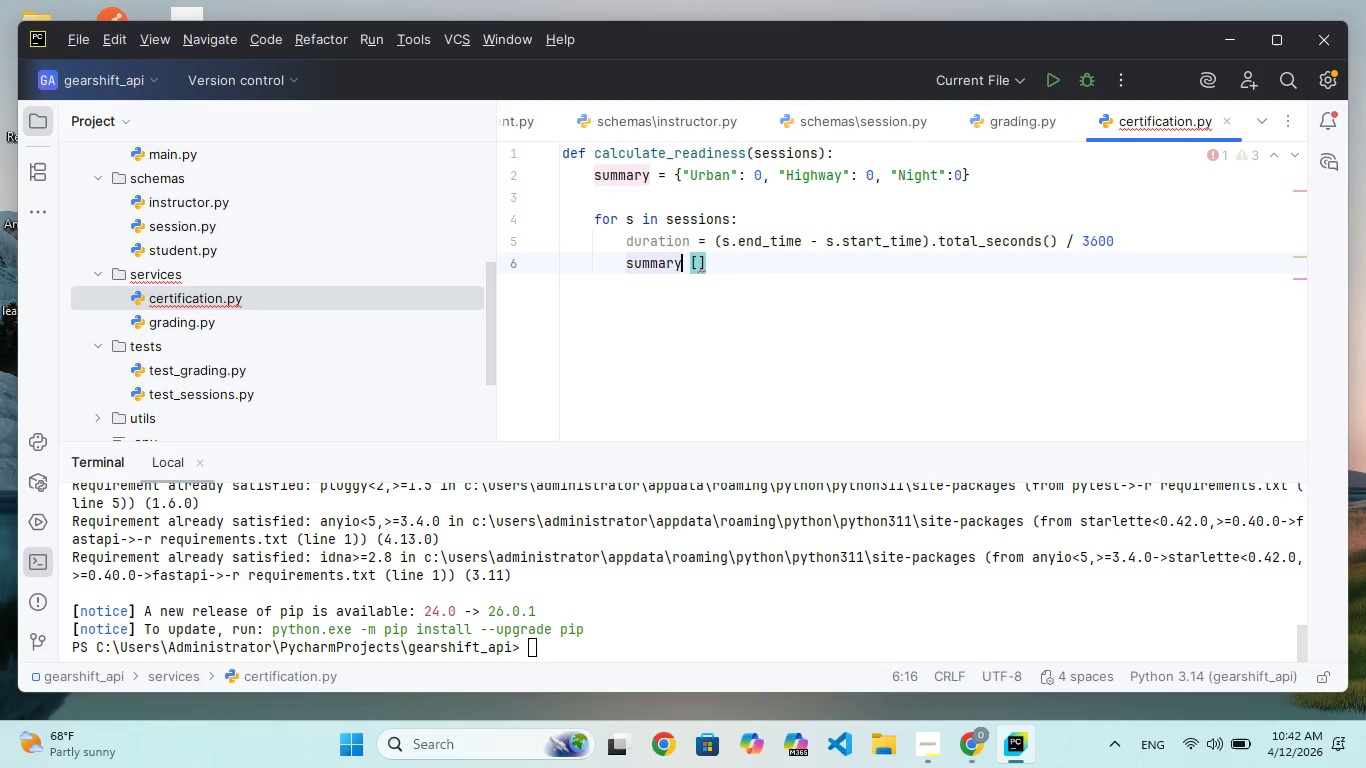 
key(ArrowRight)
 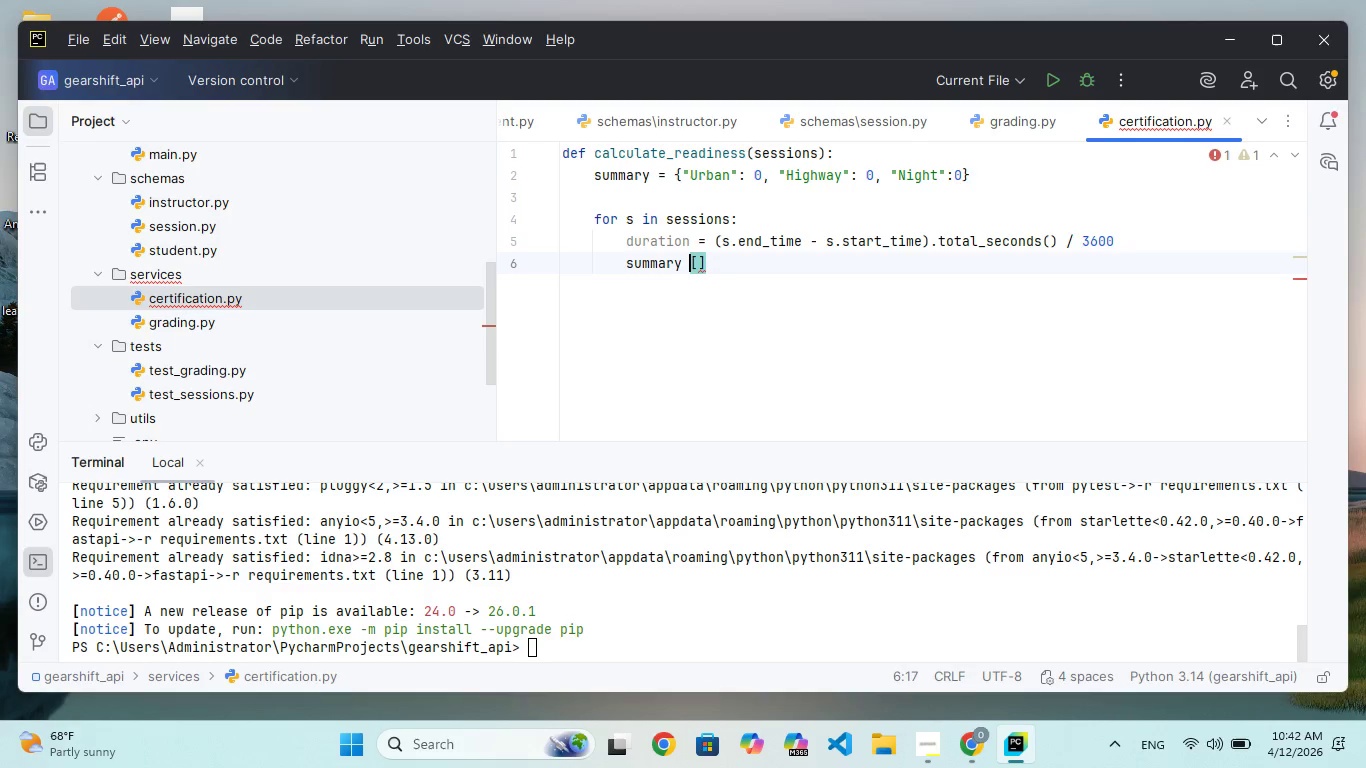 
key(Backspace)
 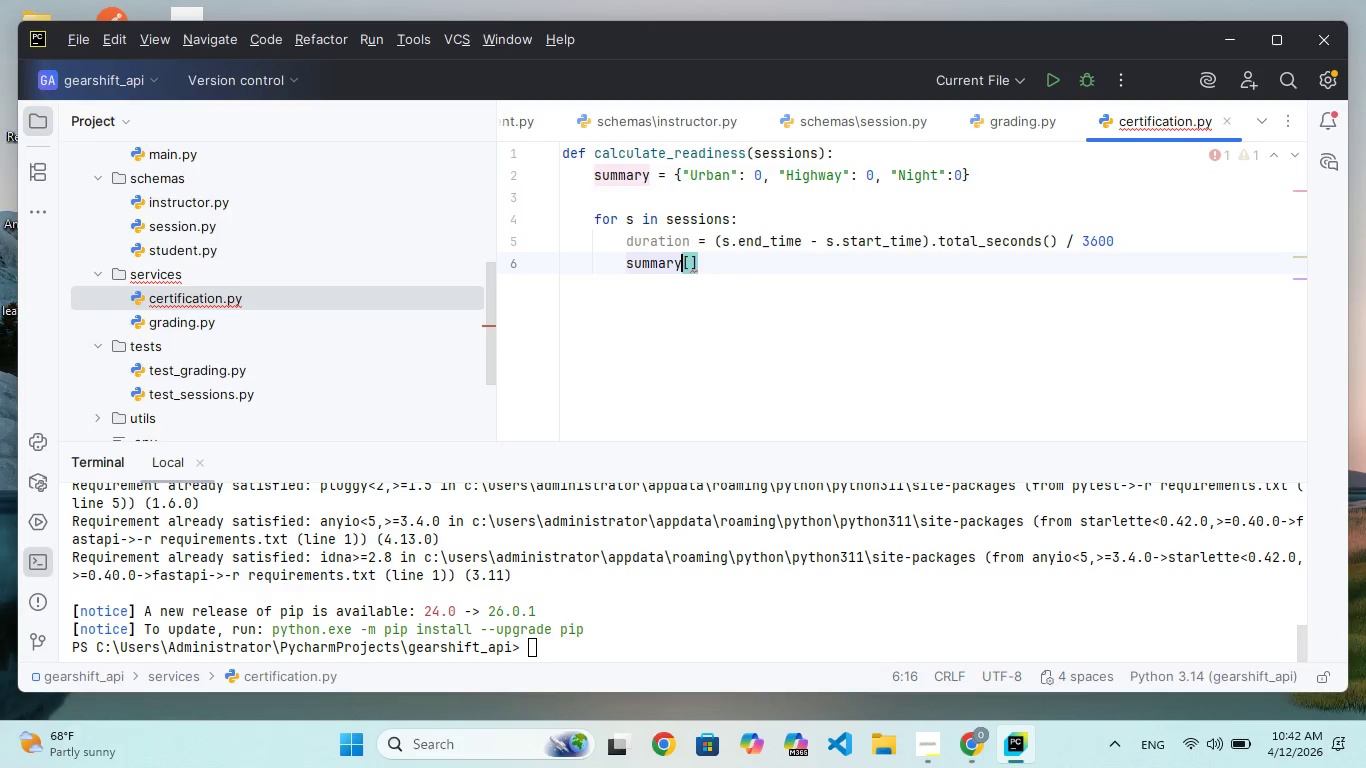 
key(ArrowRight)
 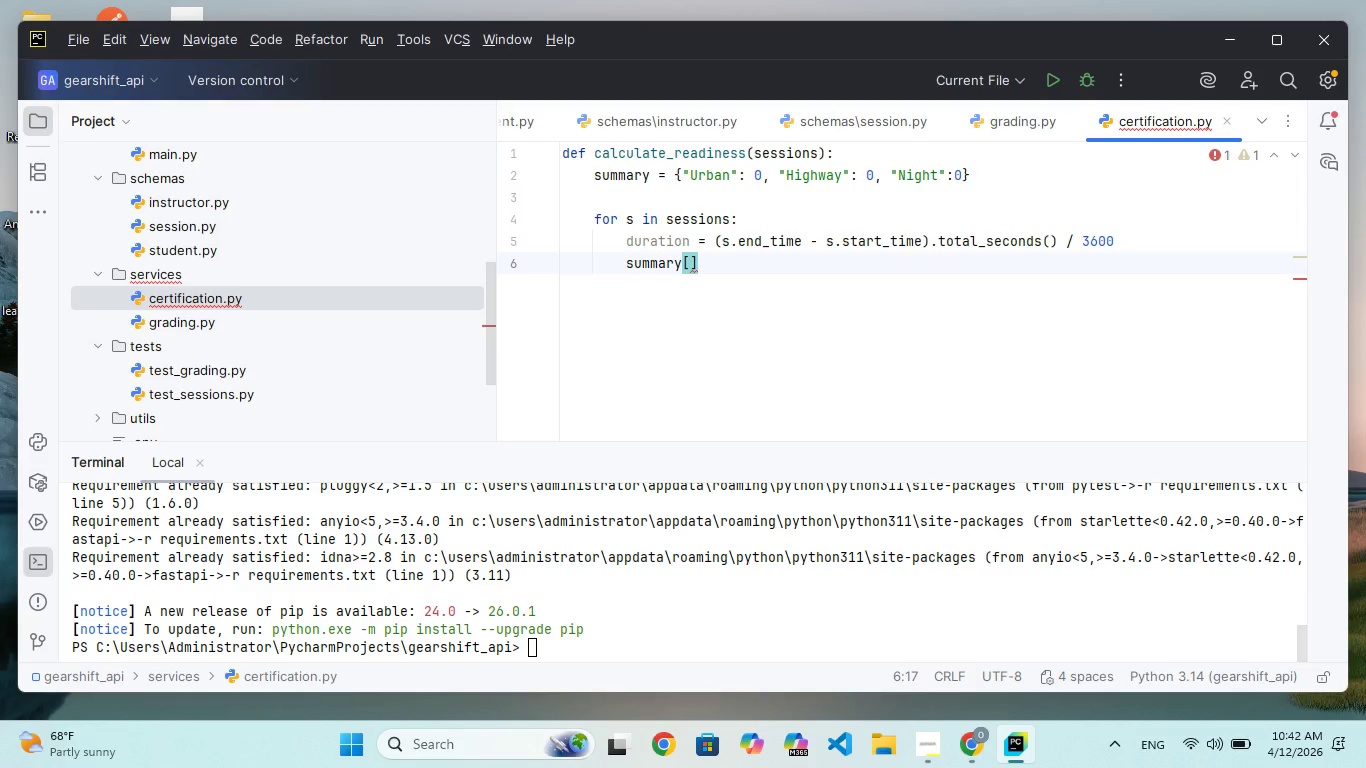 
type(s,)
key(Backspace)
type(.environment)
 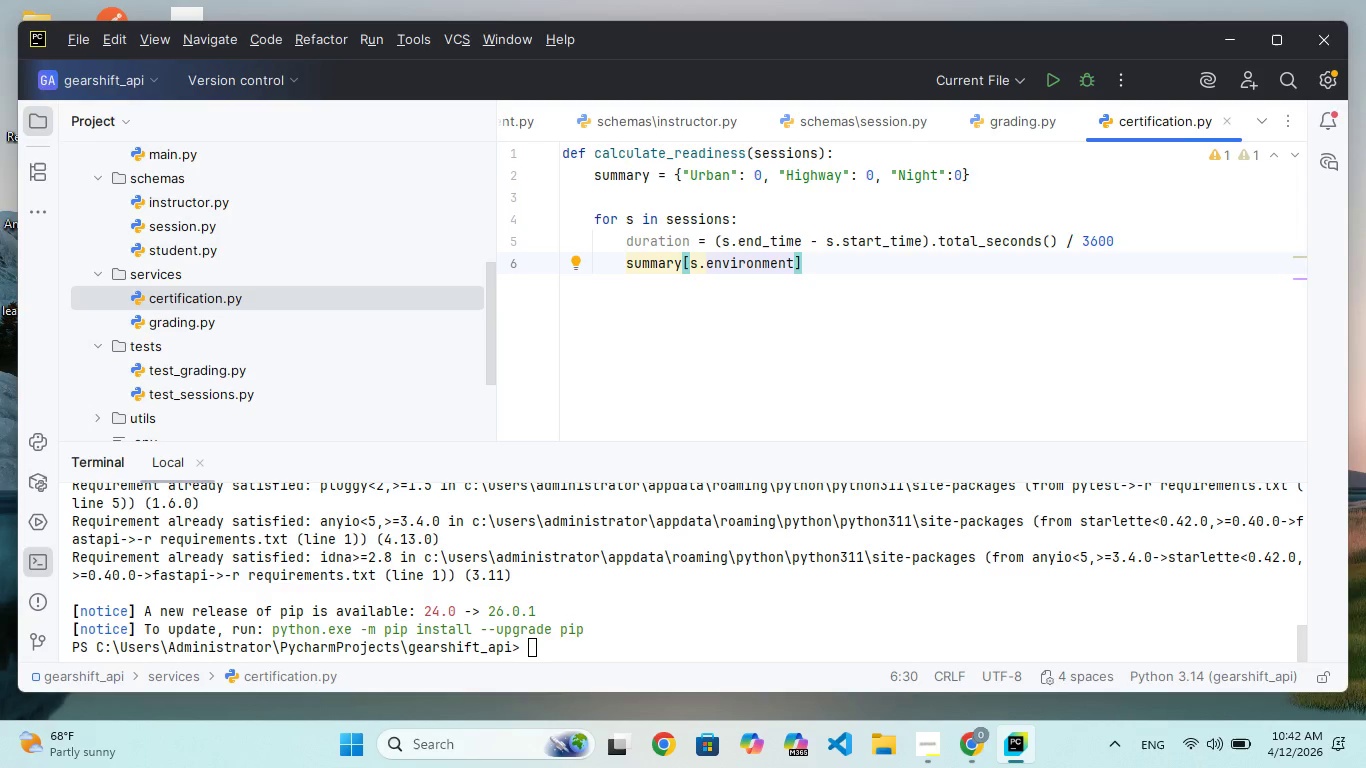 
wait(6.61)
 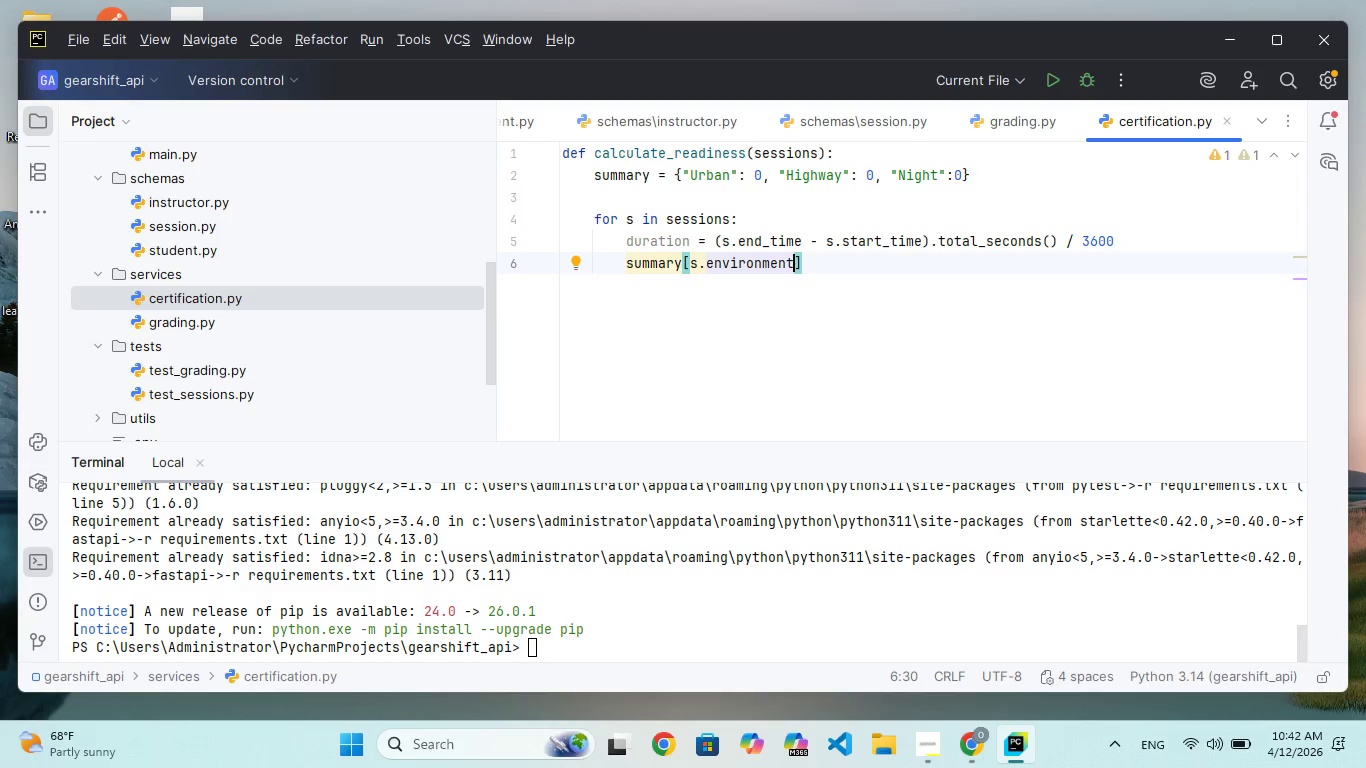 
key(ArrowRight)
 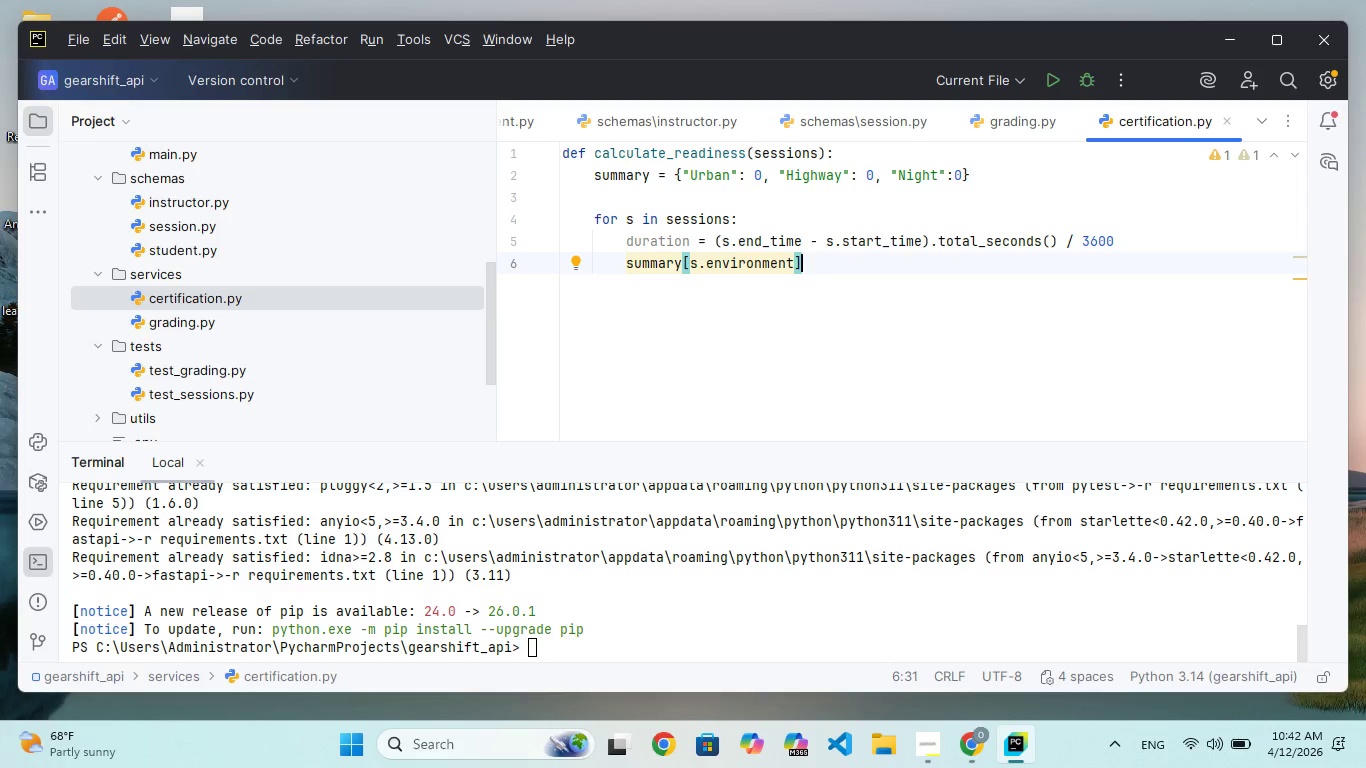 
type( =)
key(Backspace)
type(+= duration)
 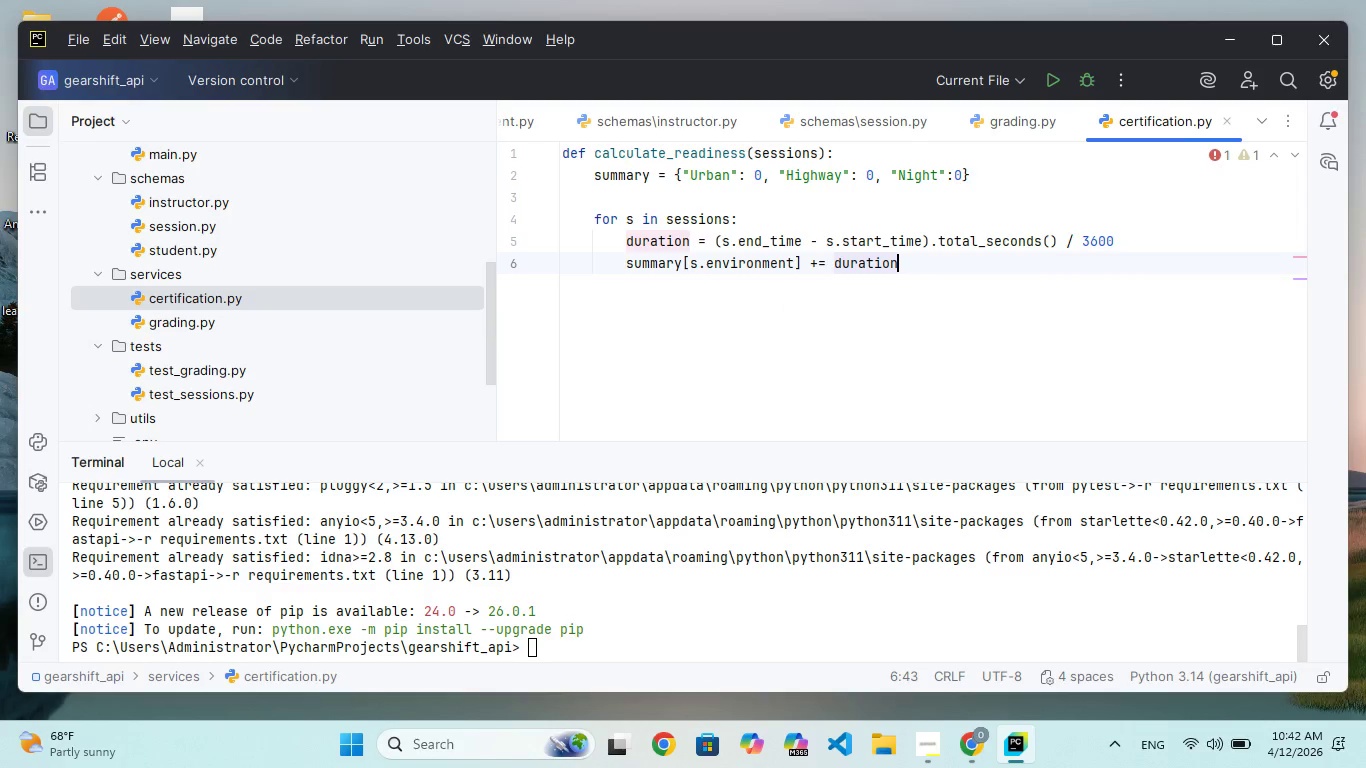 
key(Enter)
 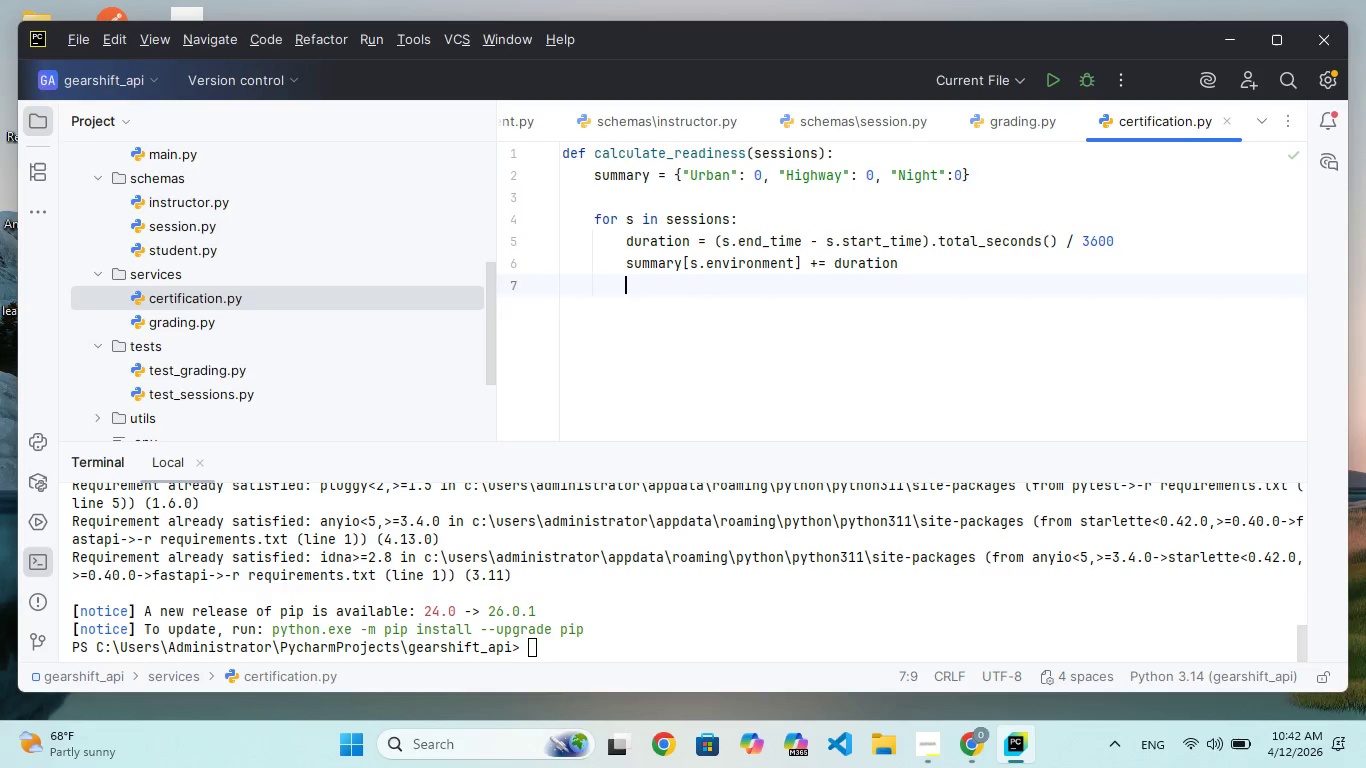 
key(Enter)
 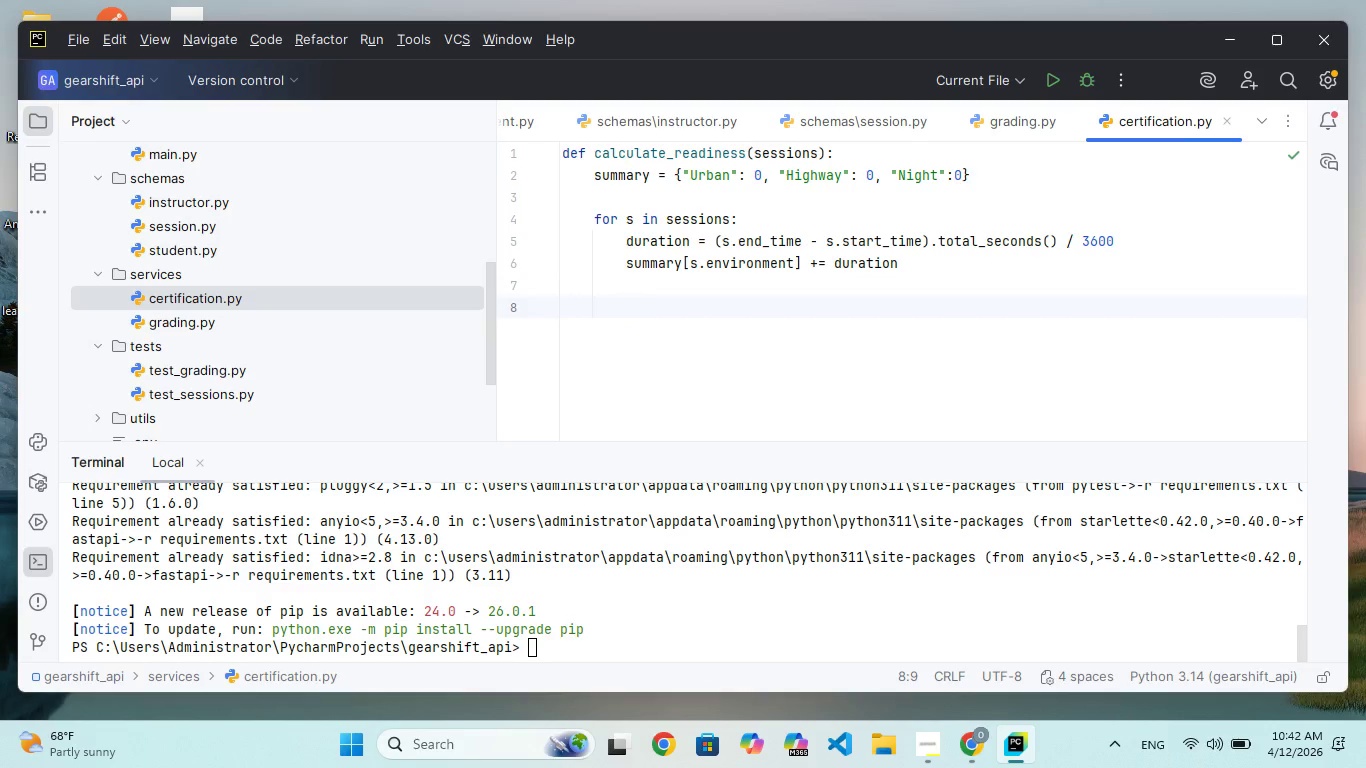 
key(Backspace)
type(ready = ()
 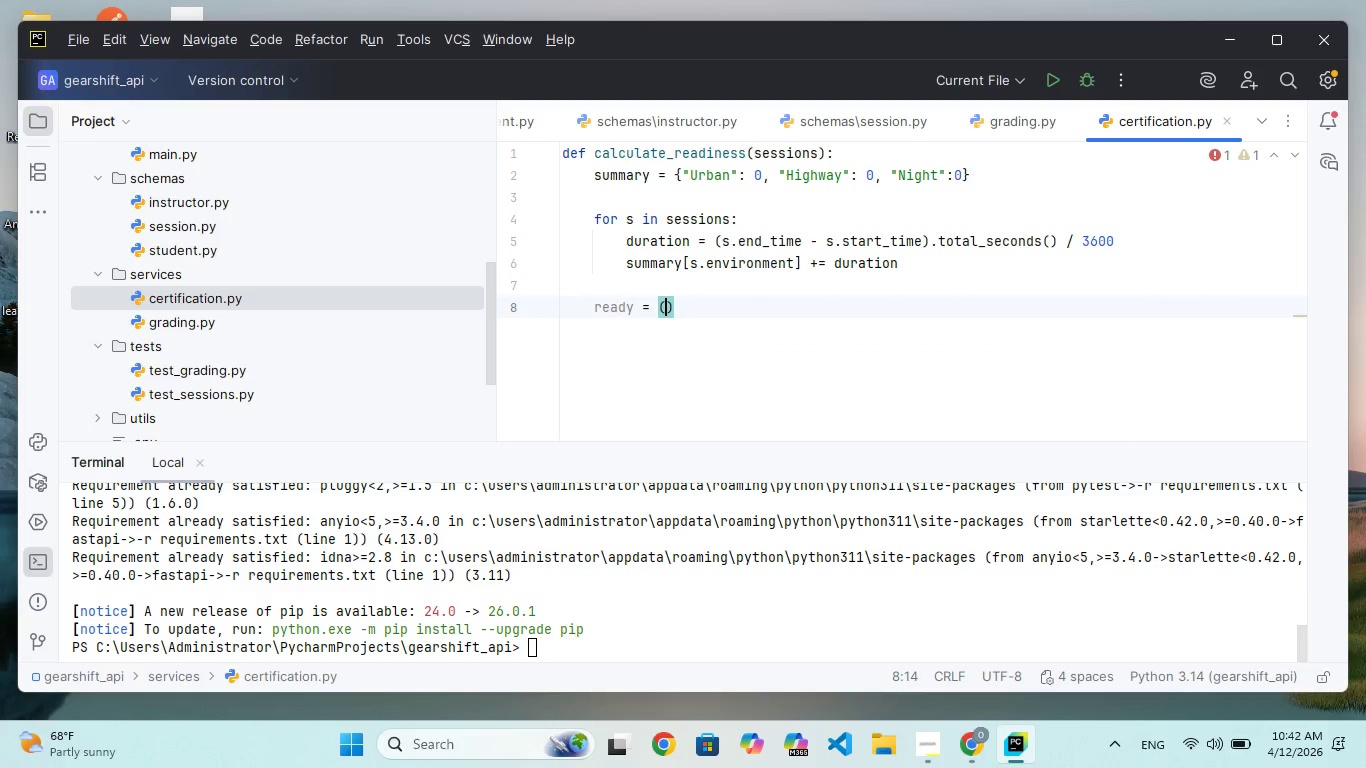 
key(Enter)
 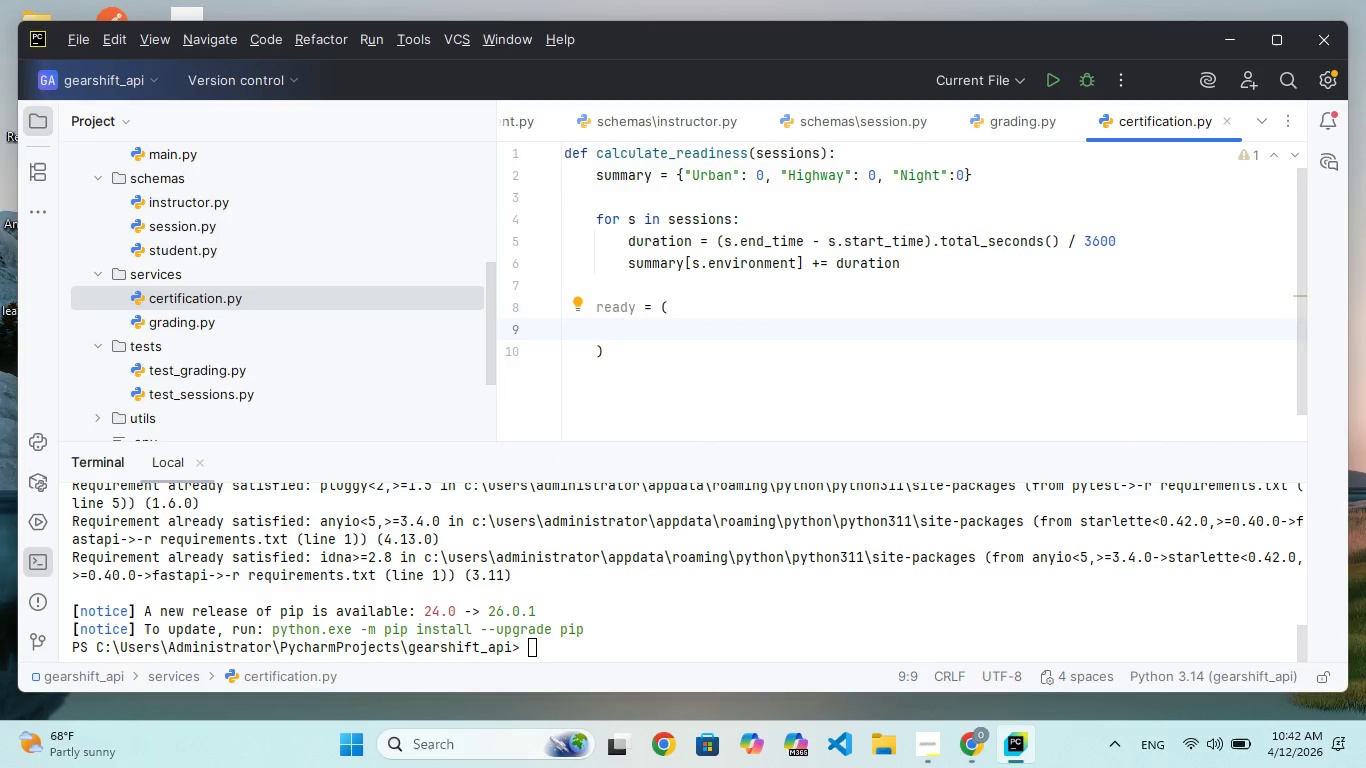 
type(summ)
 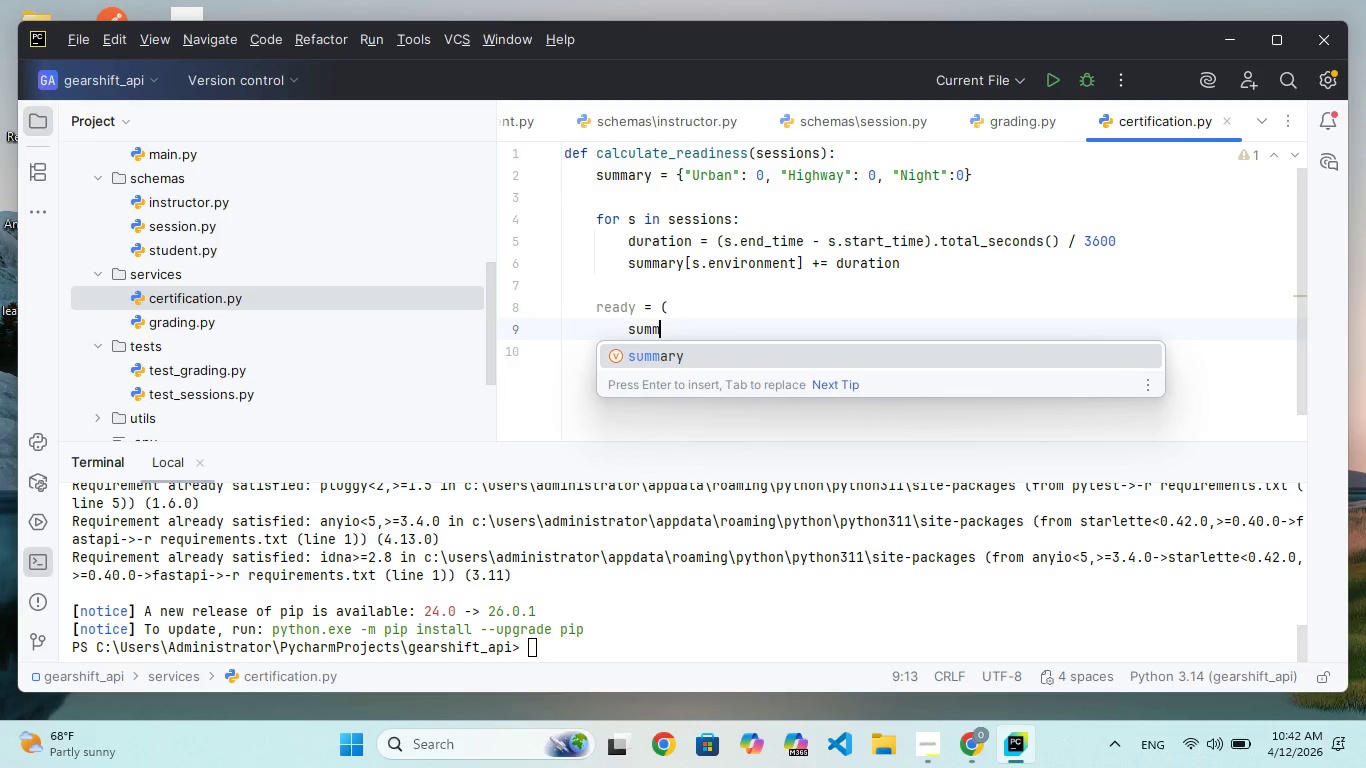 
key(Enter)
 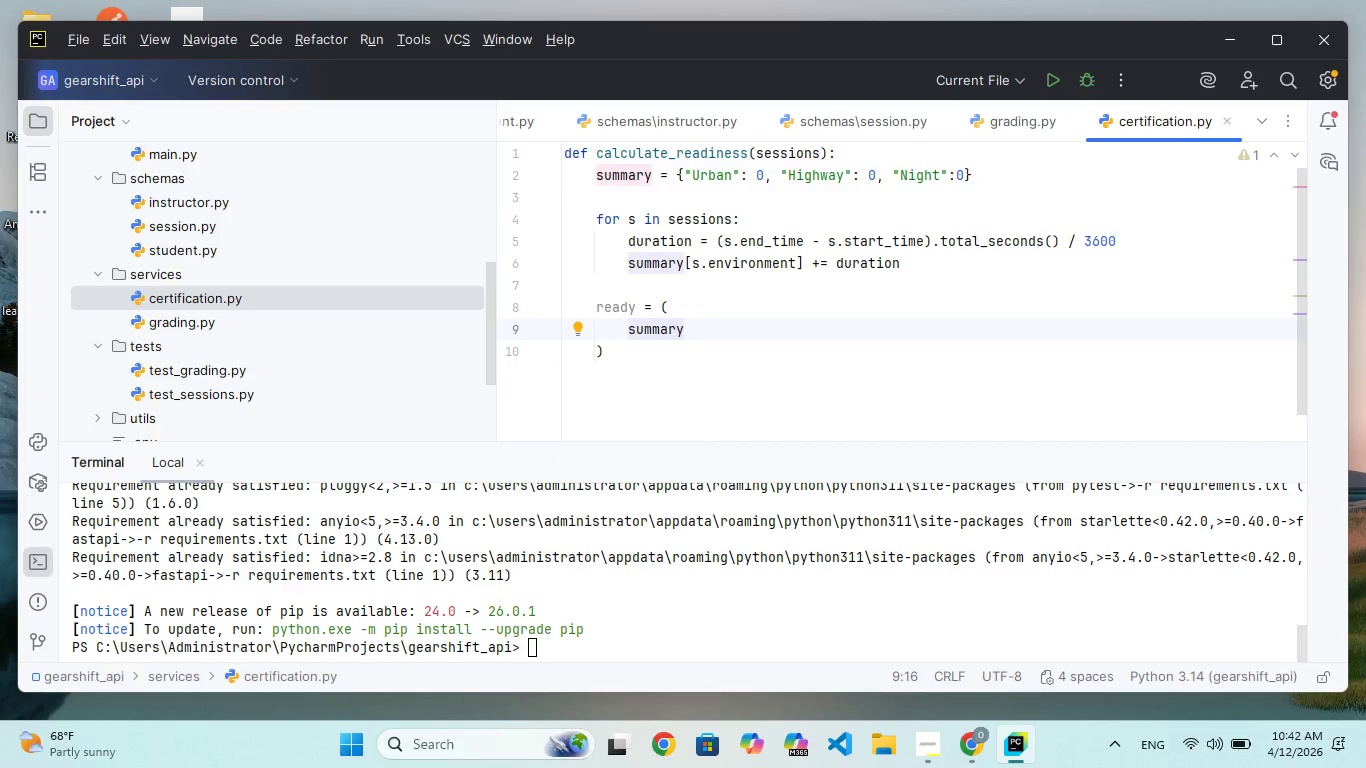 
type(["Urba)
 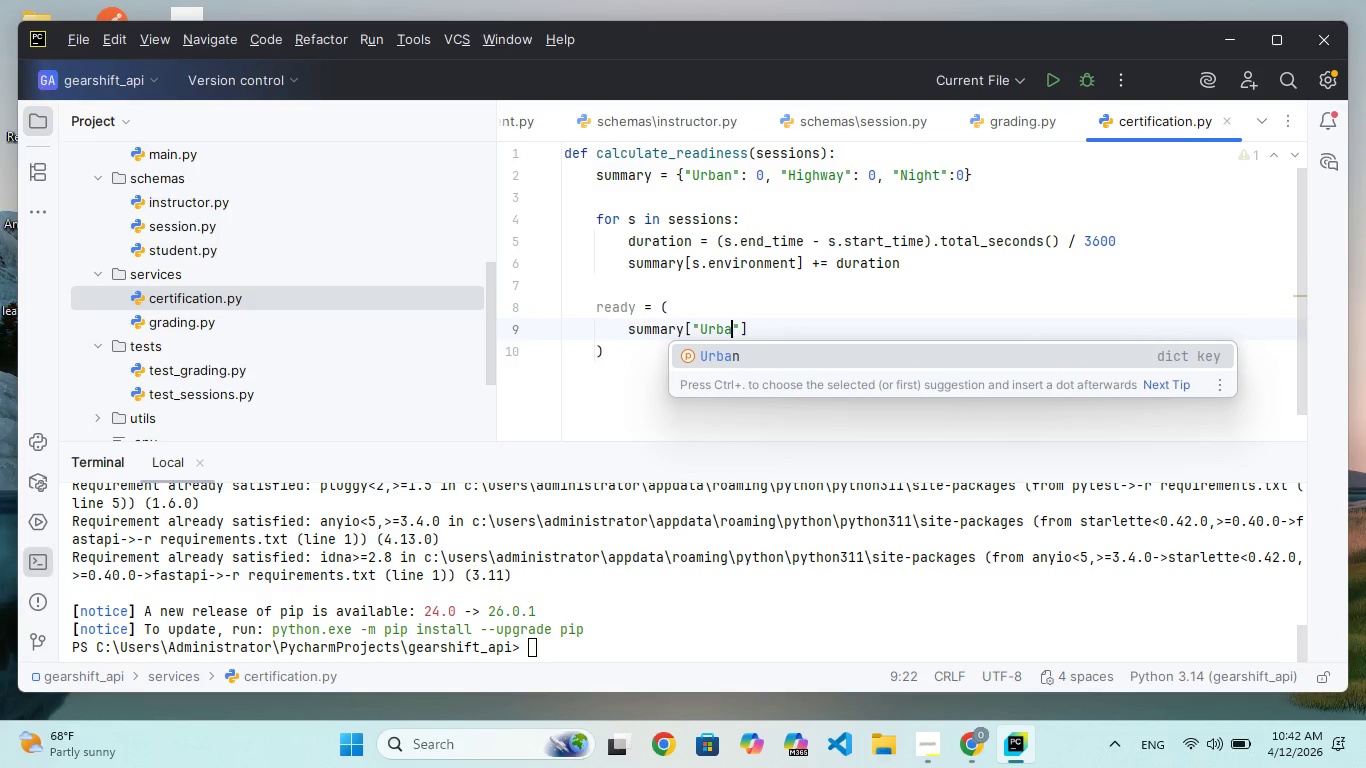 
key(Enter)
 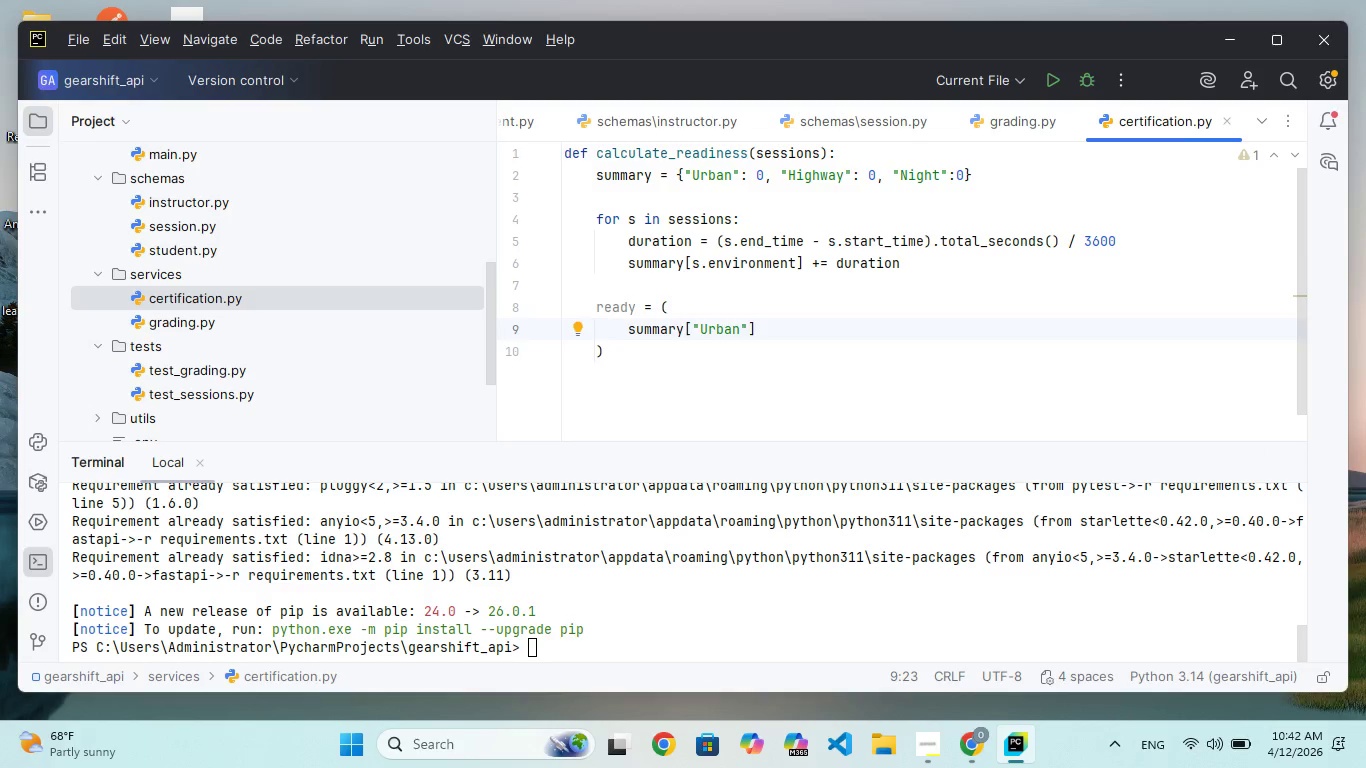 
key(ArrowRight)
 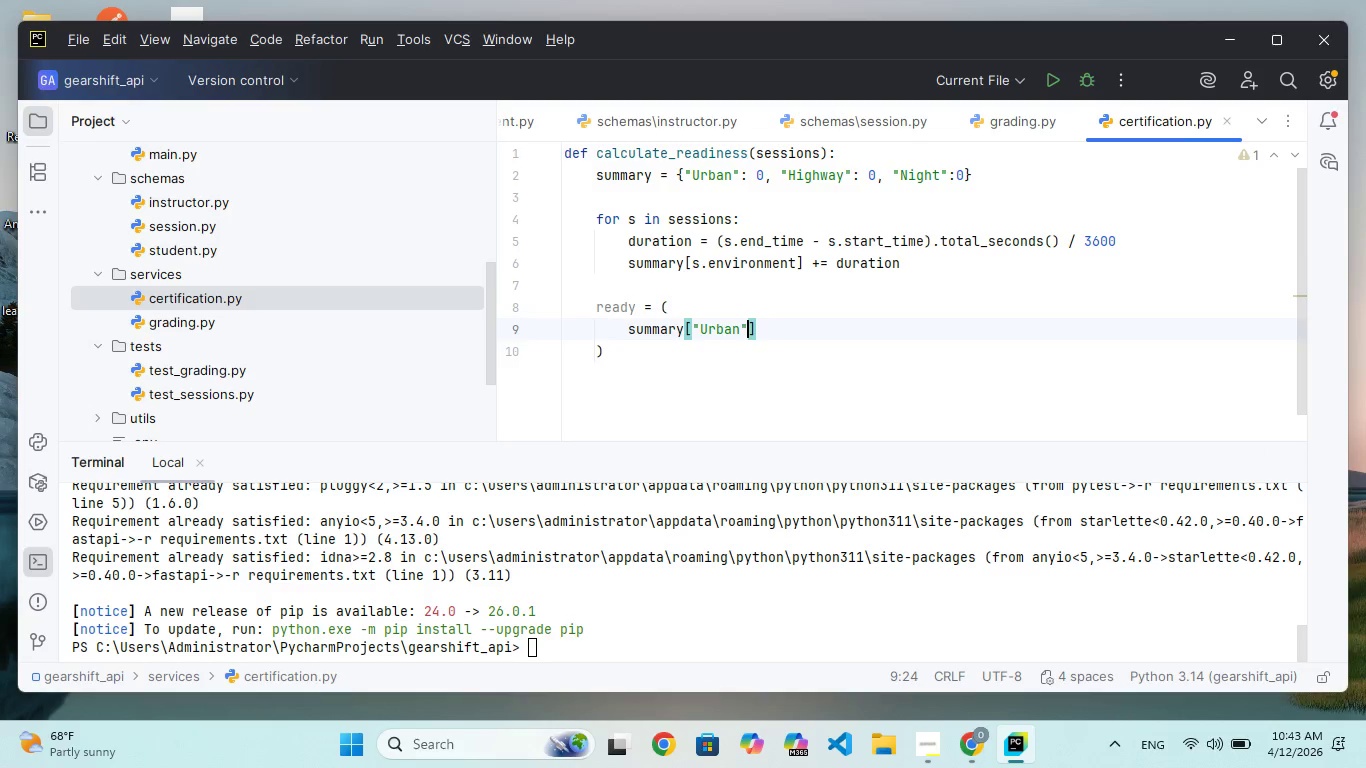 
key(ArrowRight)
 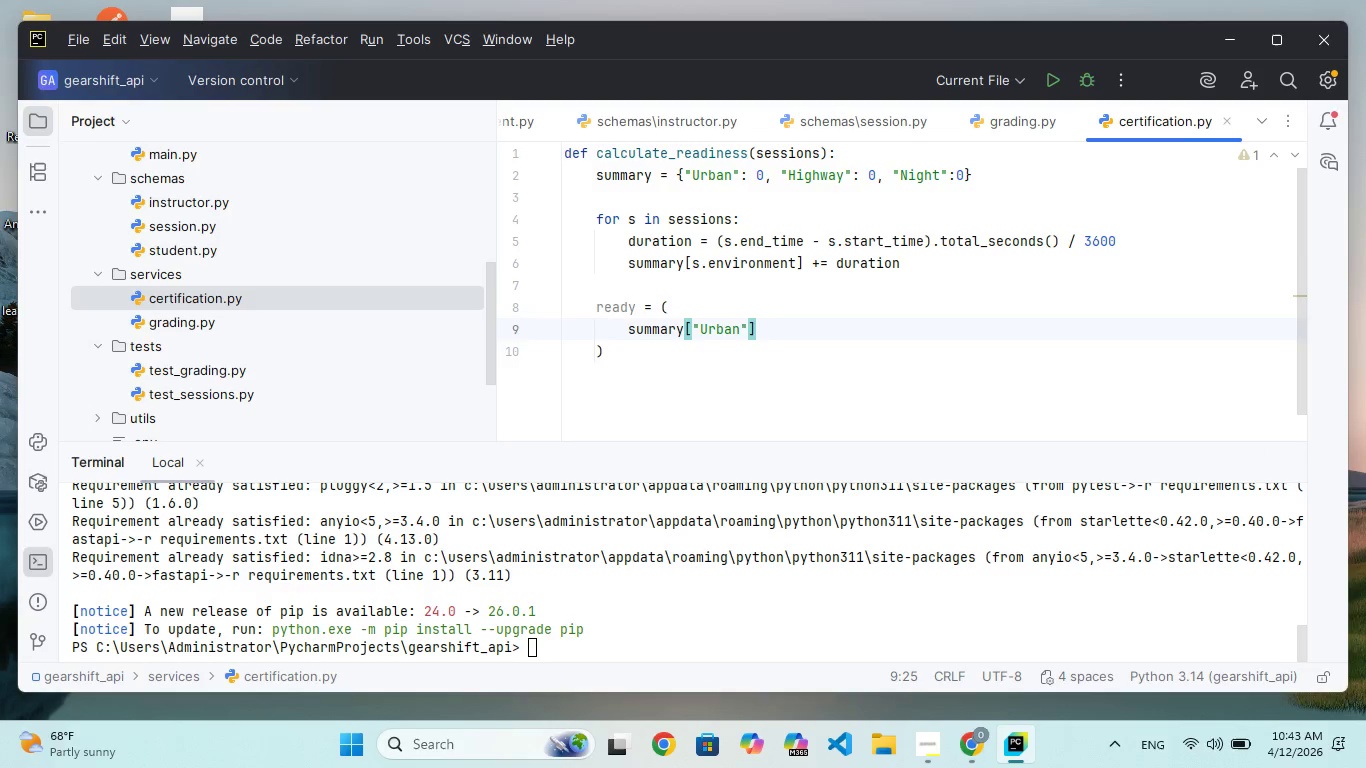 
type( >= 10 and)
 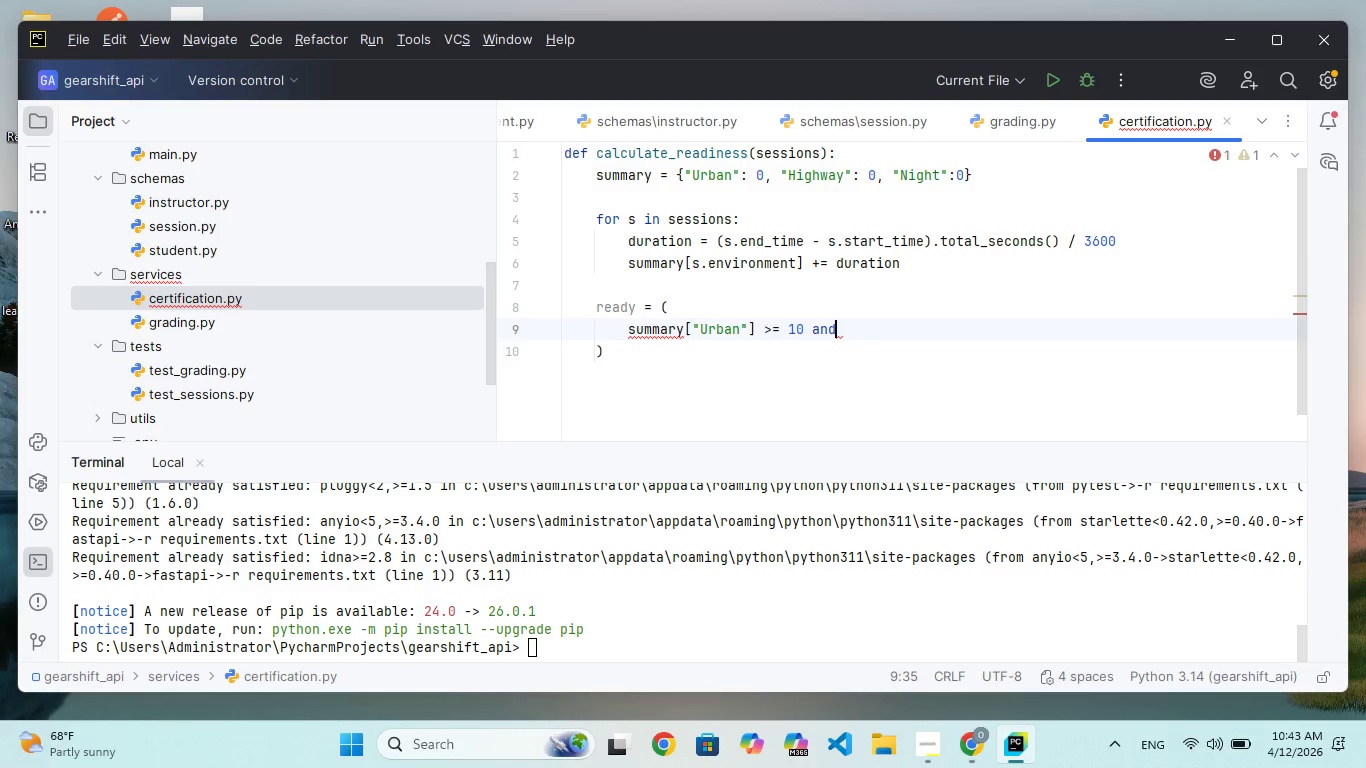 
key(Enter)
 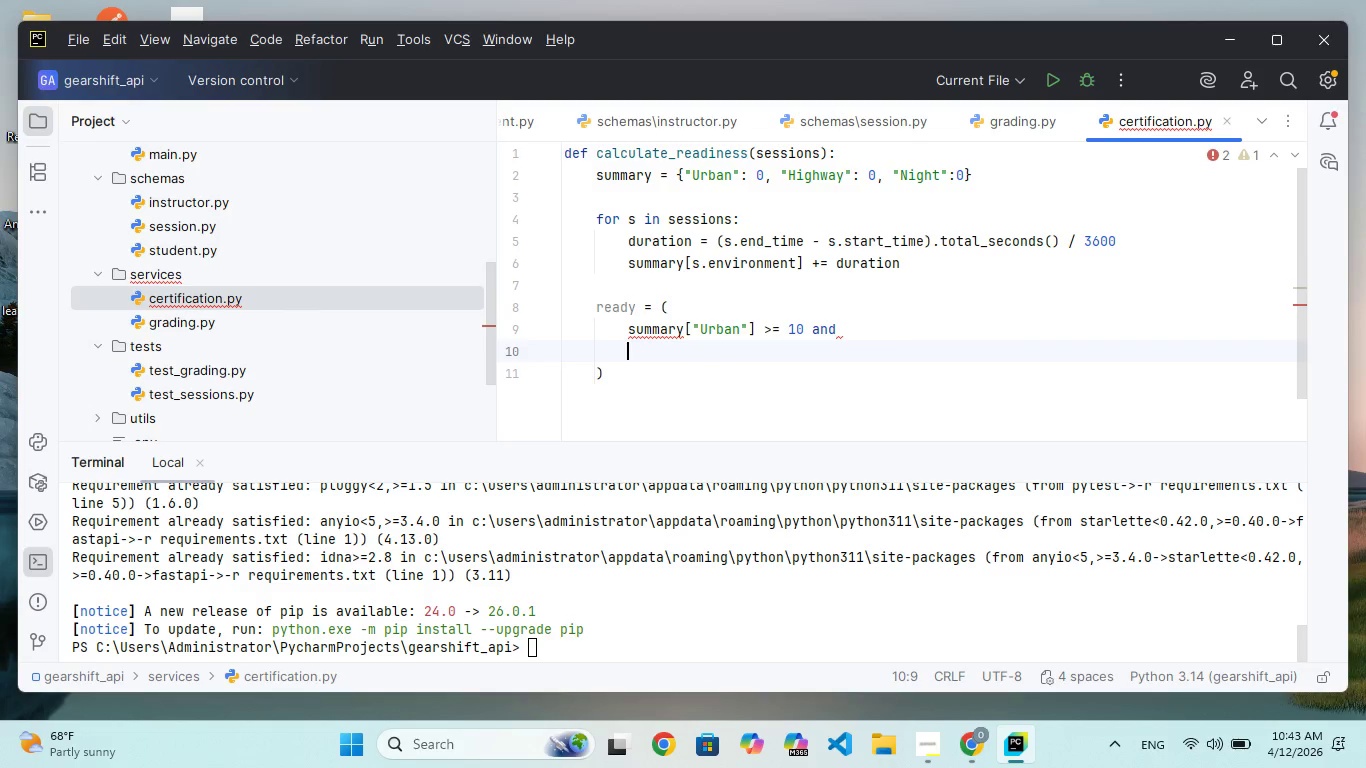 
type(summay)
 